 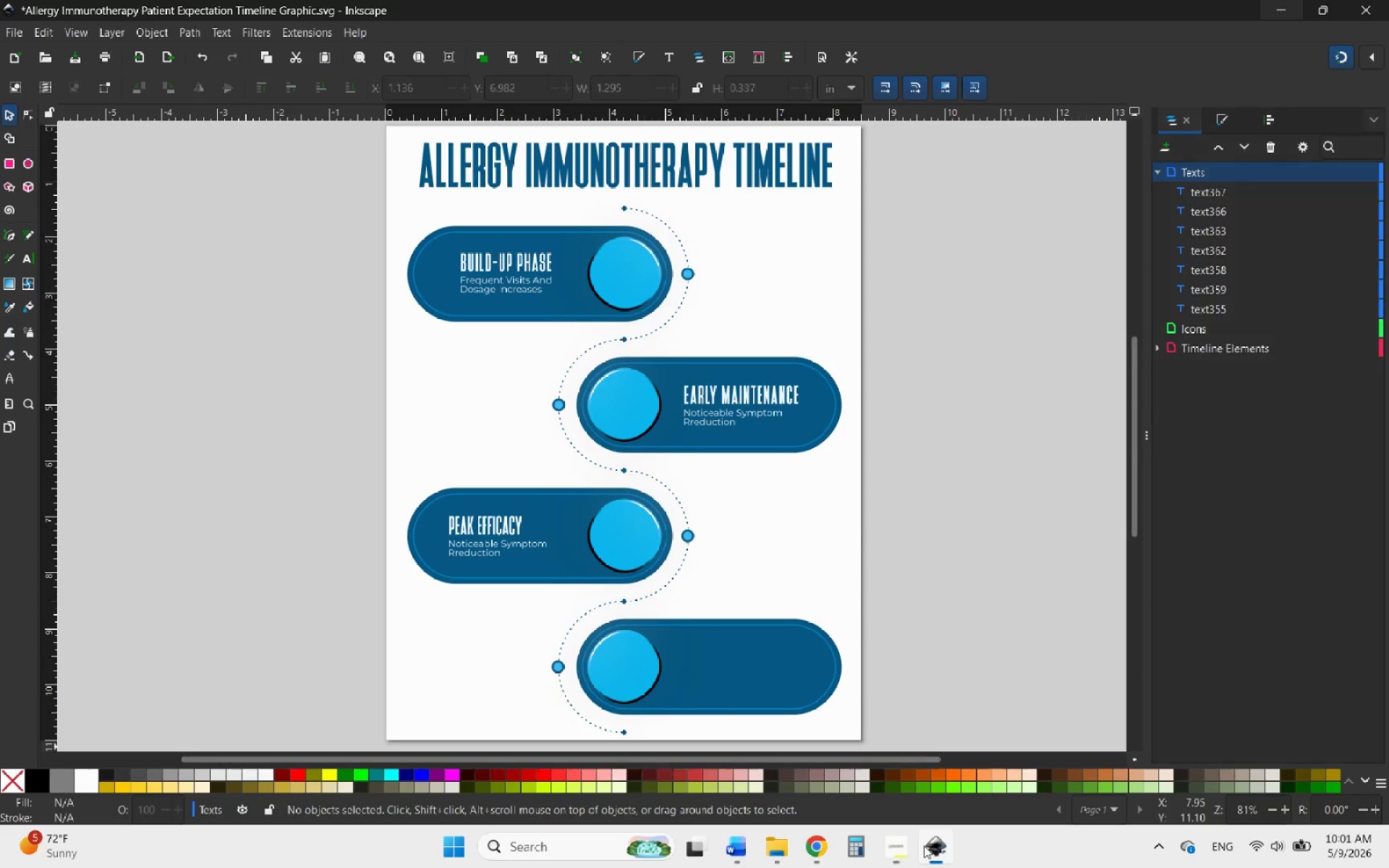 
scroll: coordinate [369, 533], scroll_direction: up, amount: 3.0
 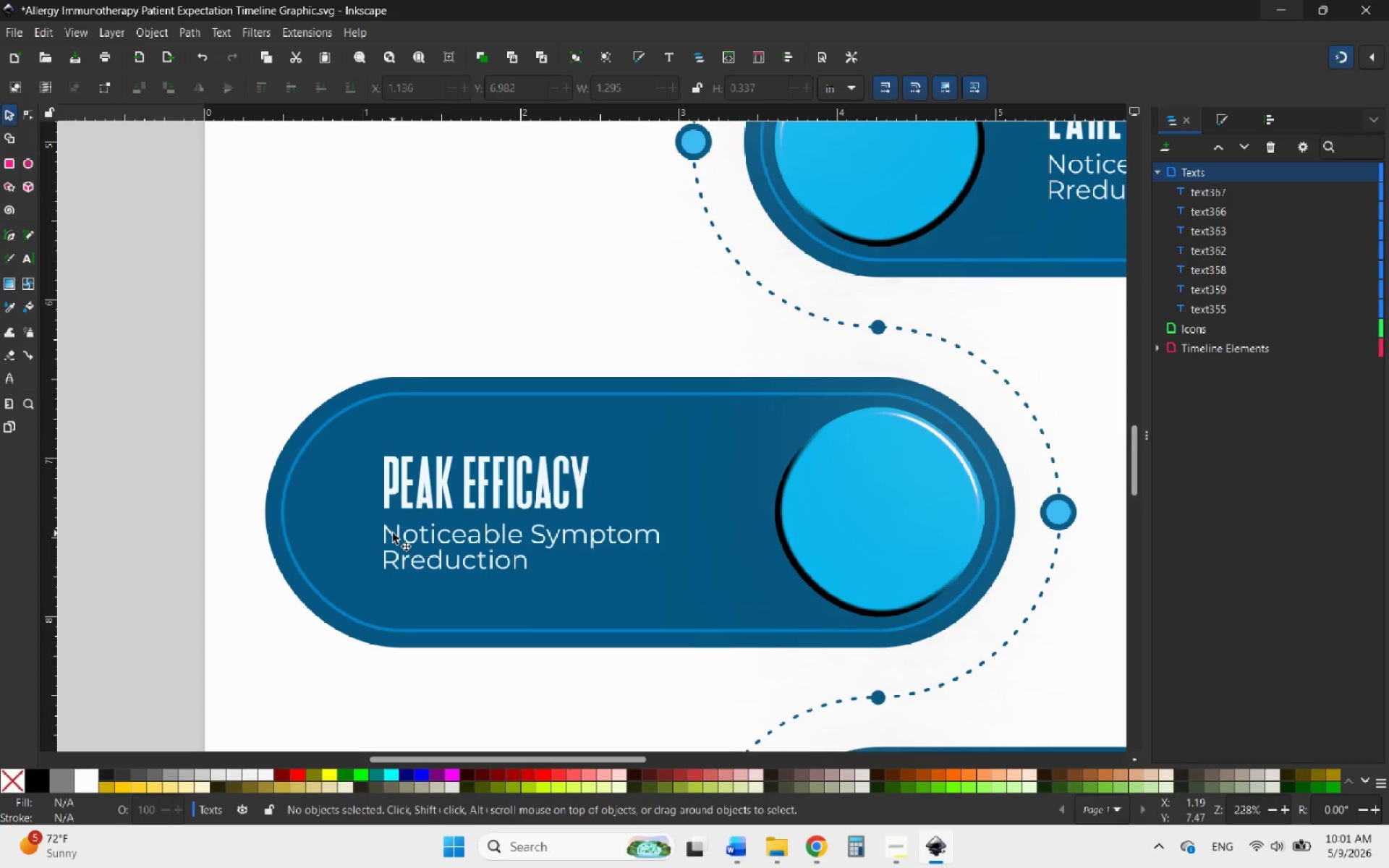 
double_click([393, 533])
 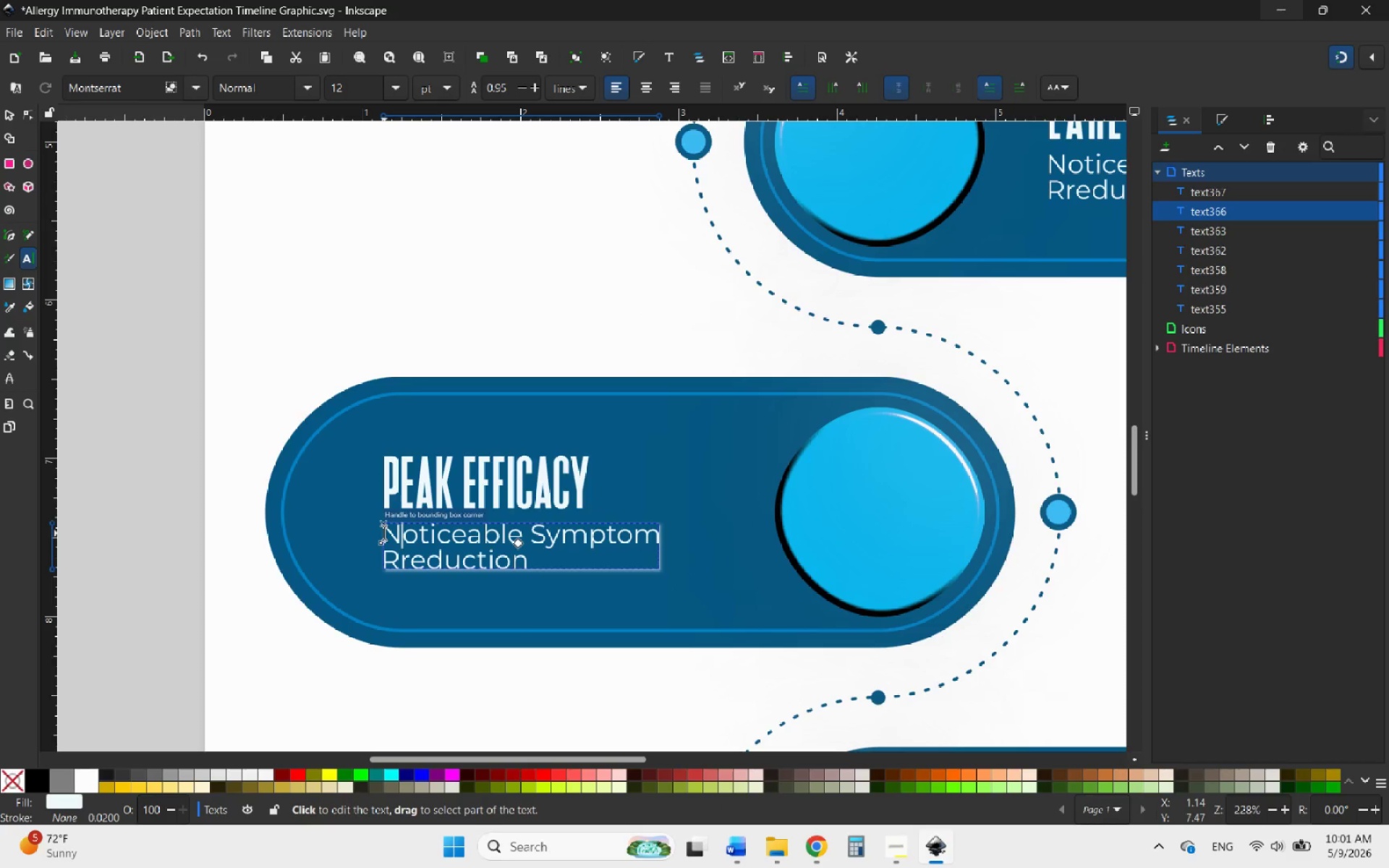 
left_click_drag(start_coordinate=[385, 533], to_coordinate=[585, 590])
 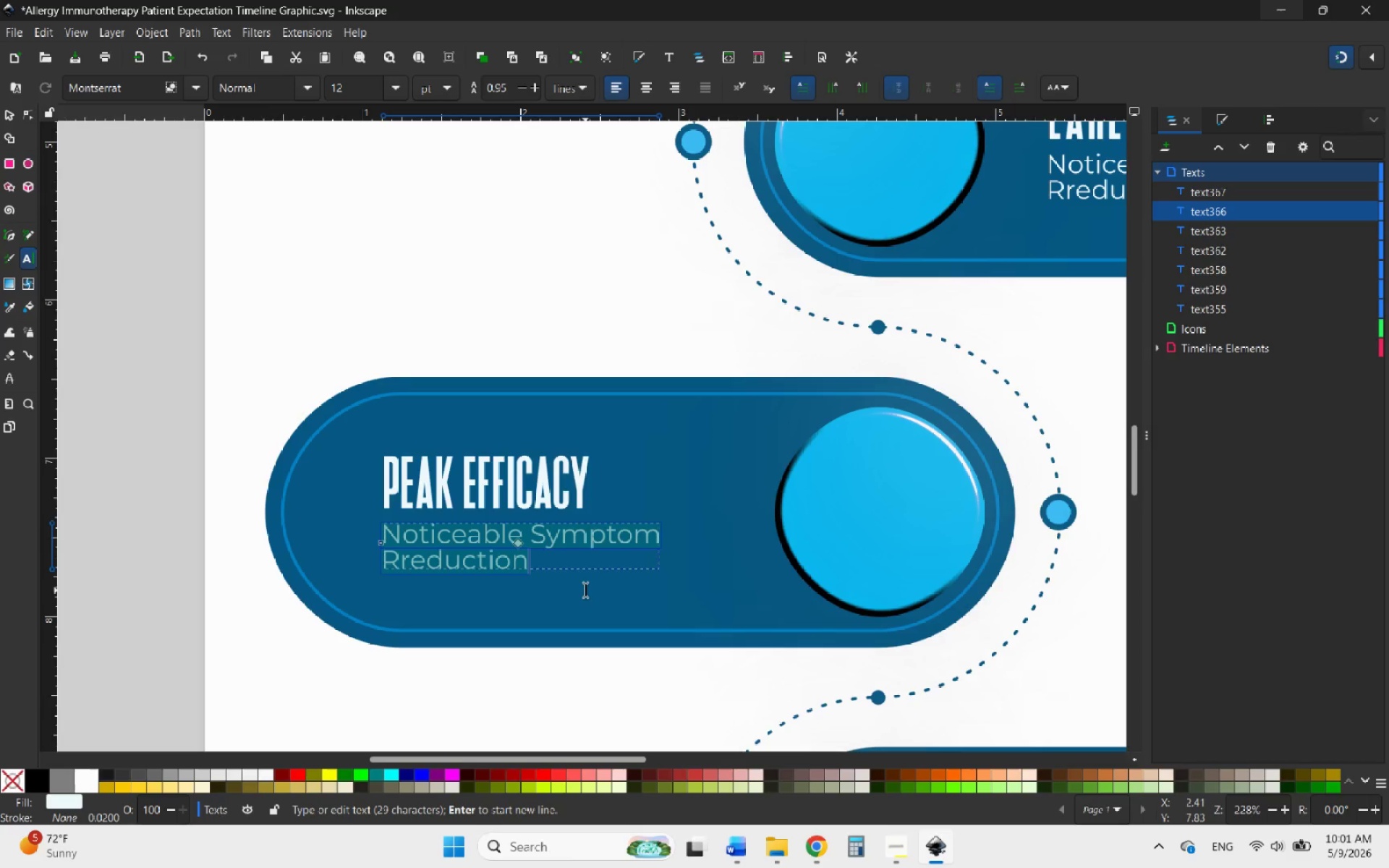 
key(Control+V)
 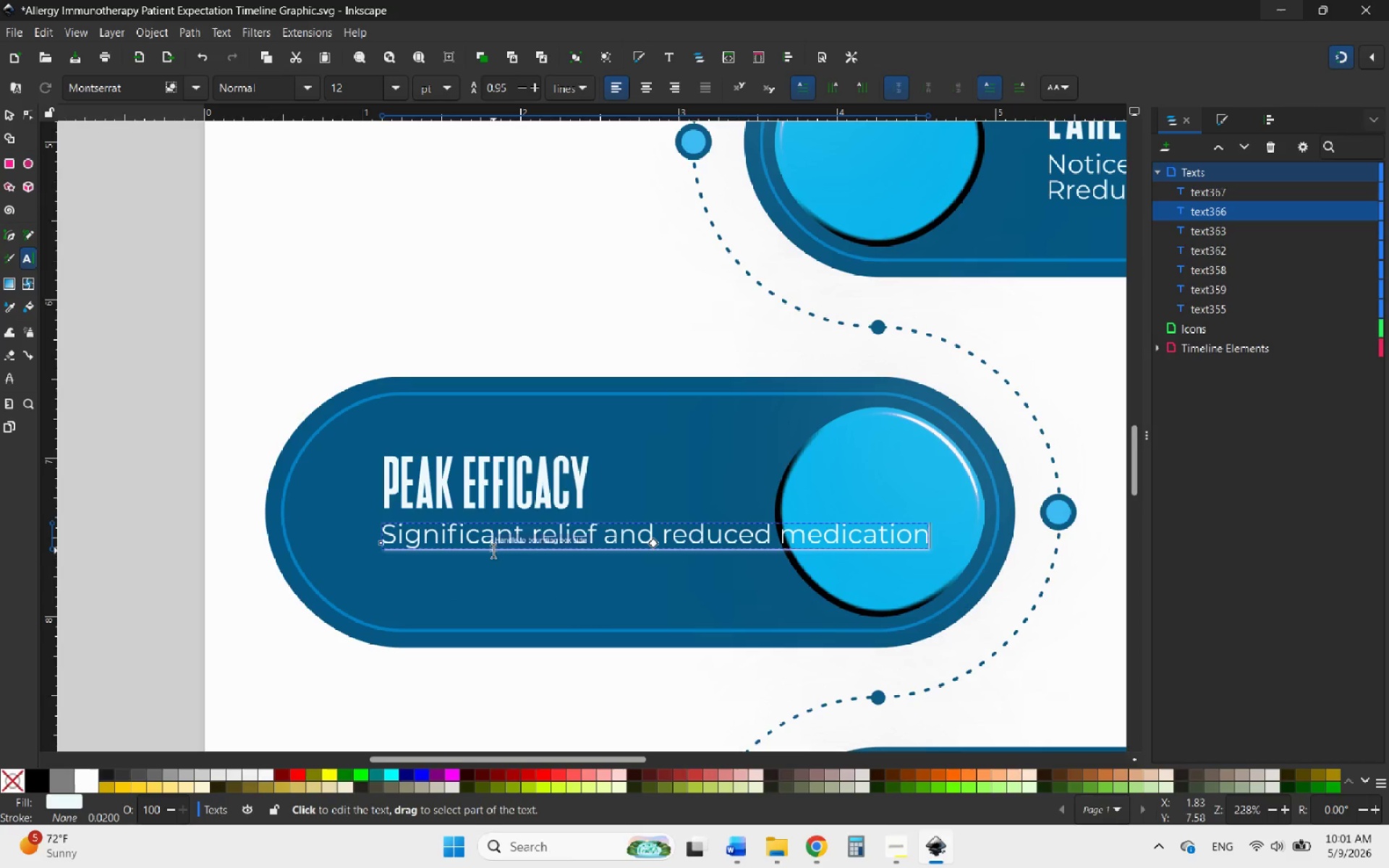 
left_click_drag(start_coordinate=[538, 533], to_coordinate=[529, 535])
 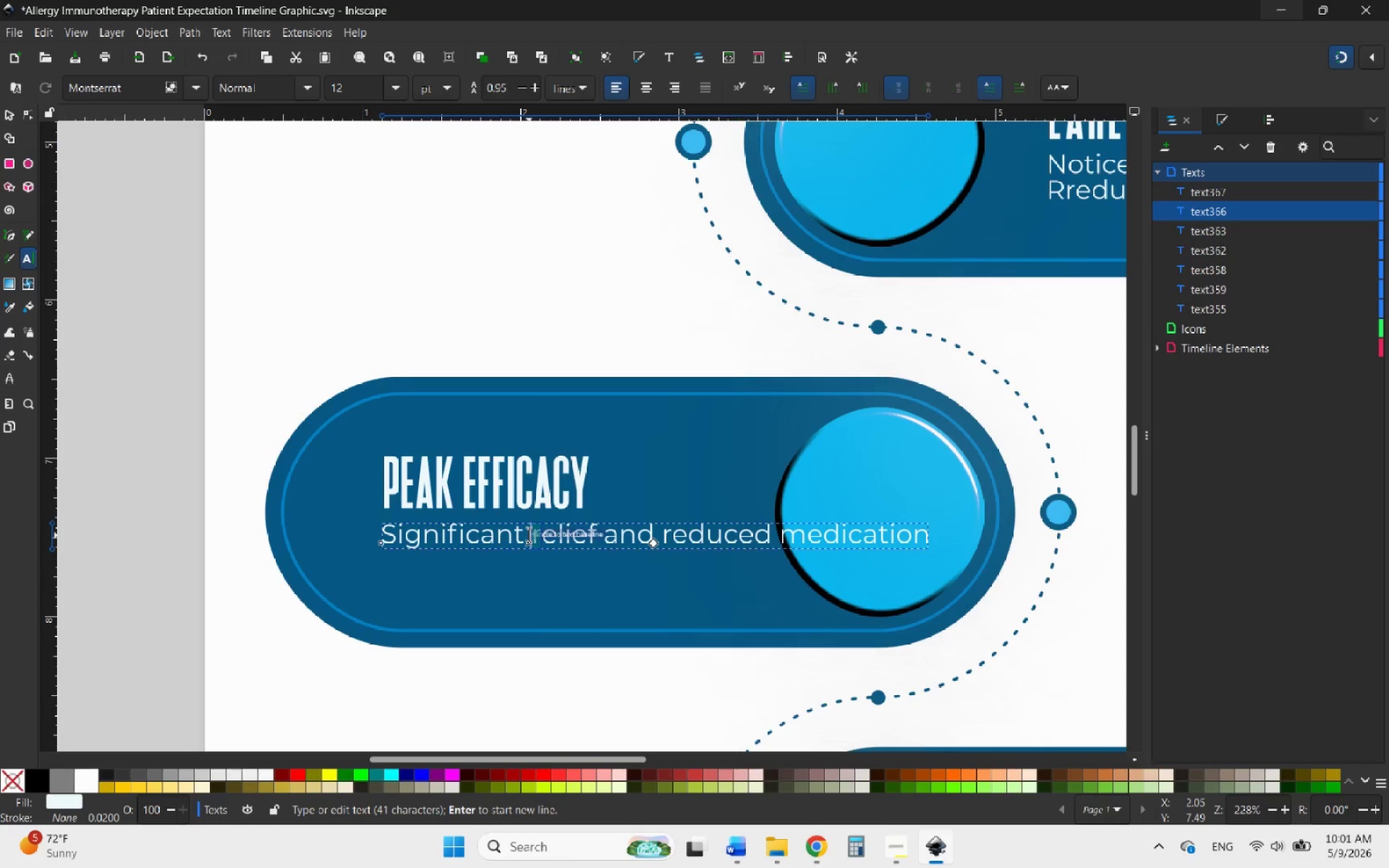 
key(Shift+R)
 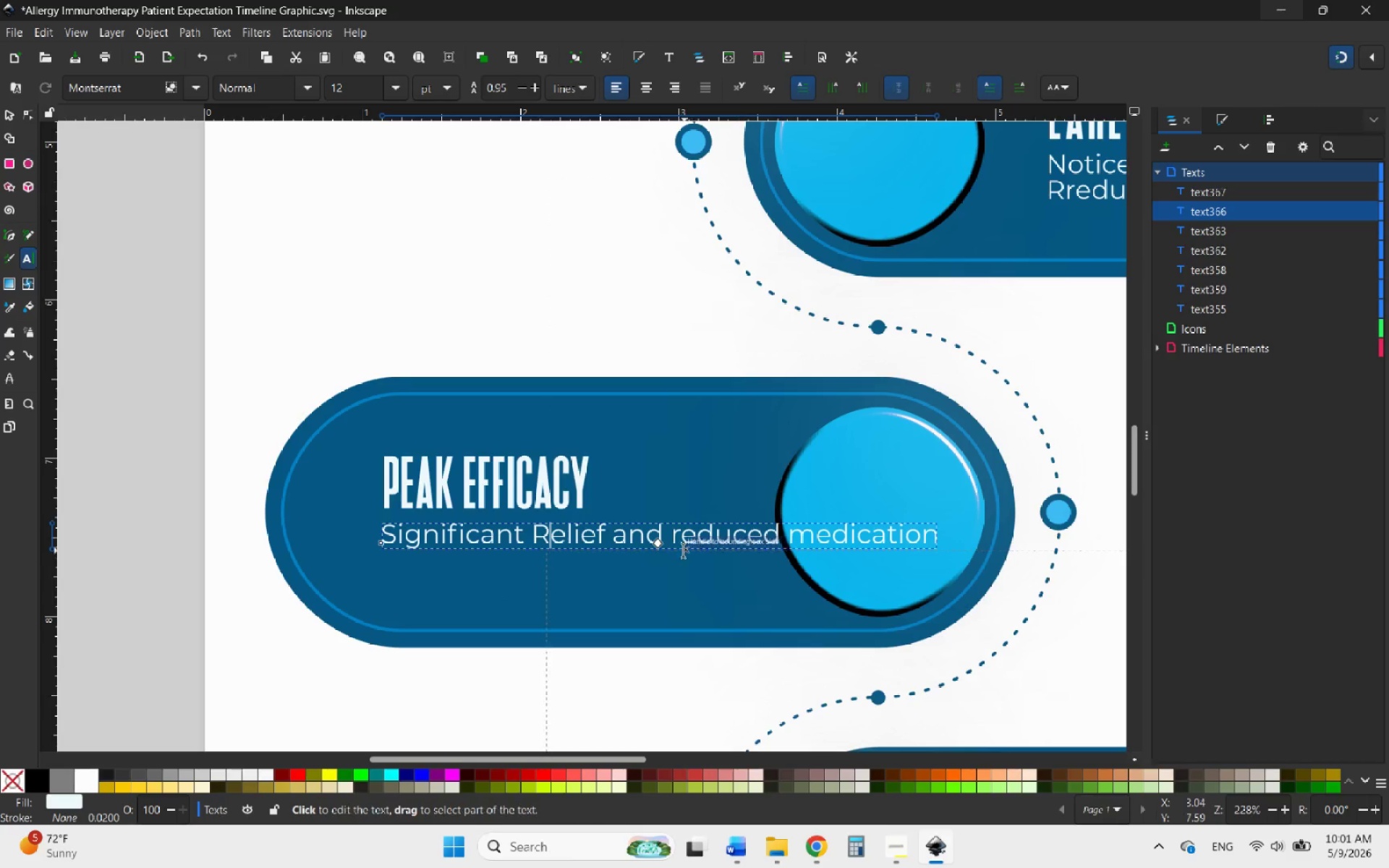 
left_click_drag(start_coordinate=[680, 548], to_coordinate=[671, 548])
 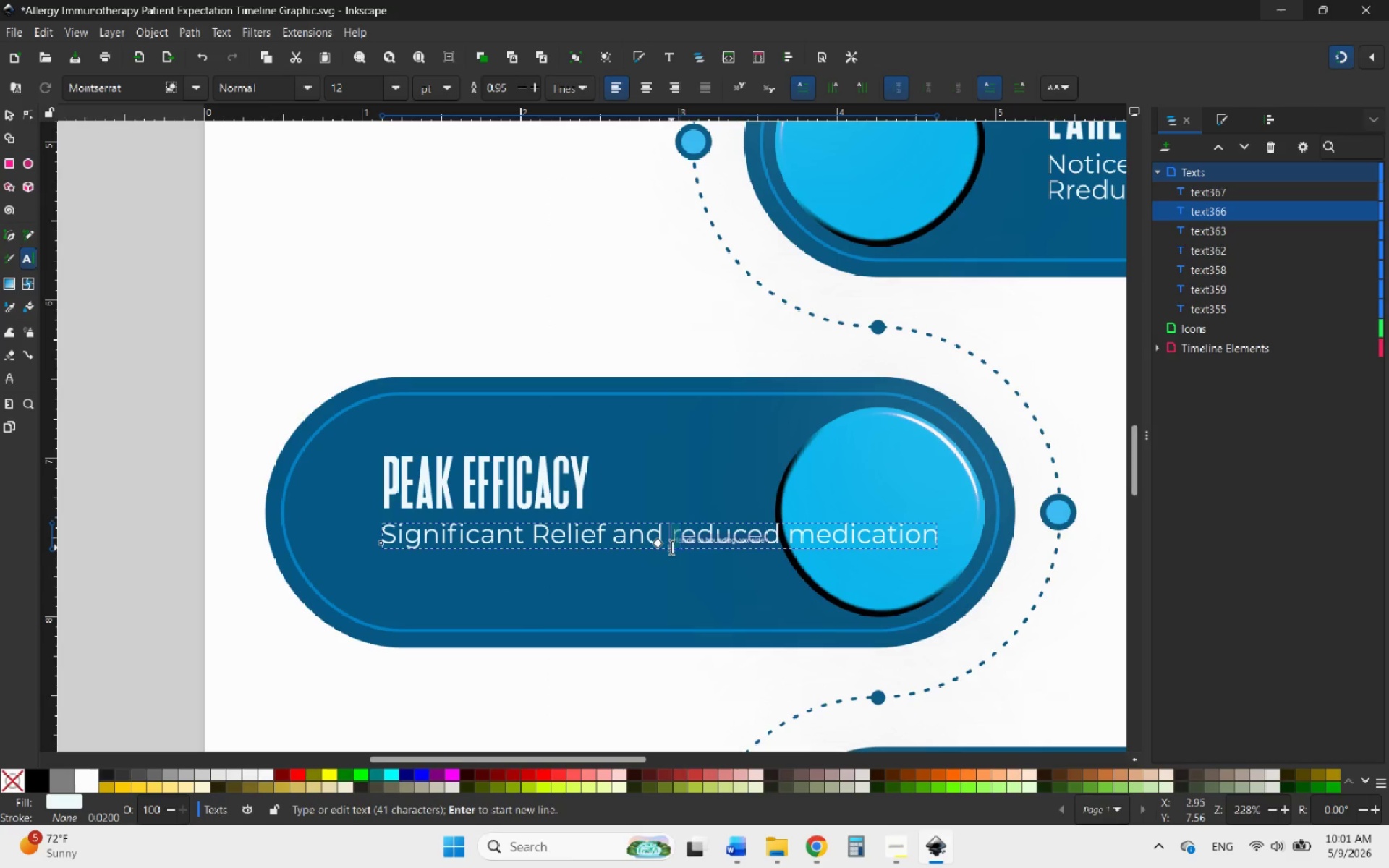 
key(Shift+R)
 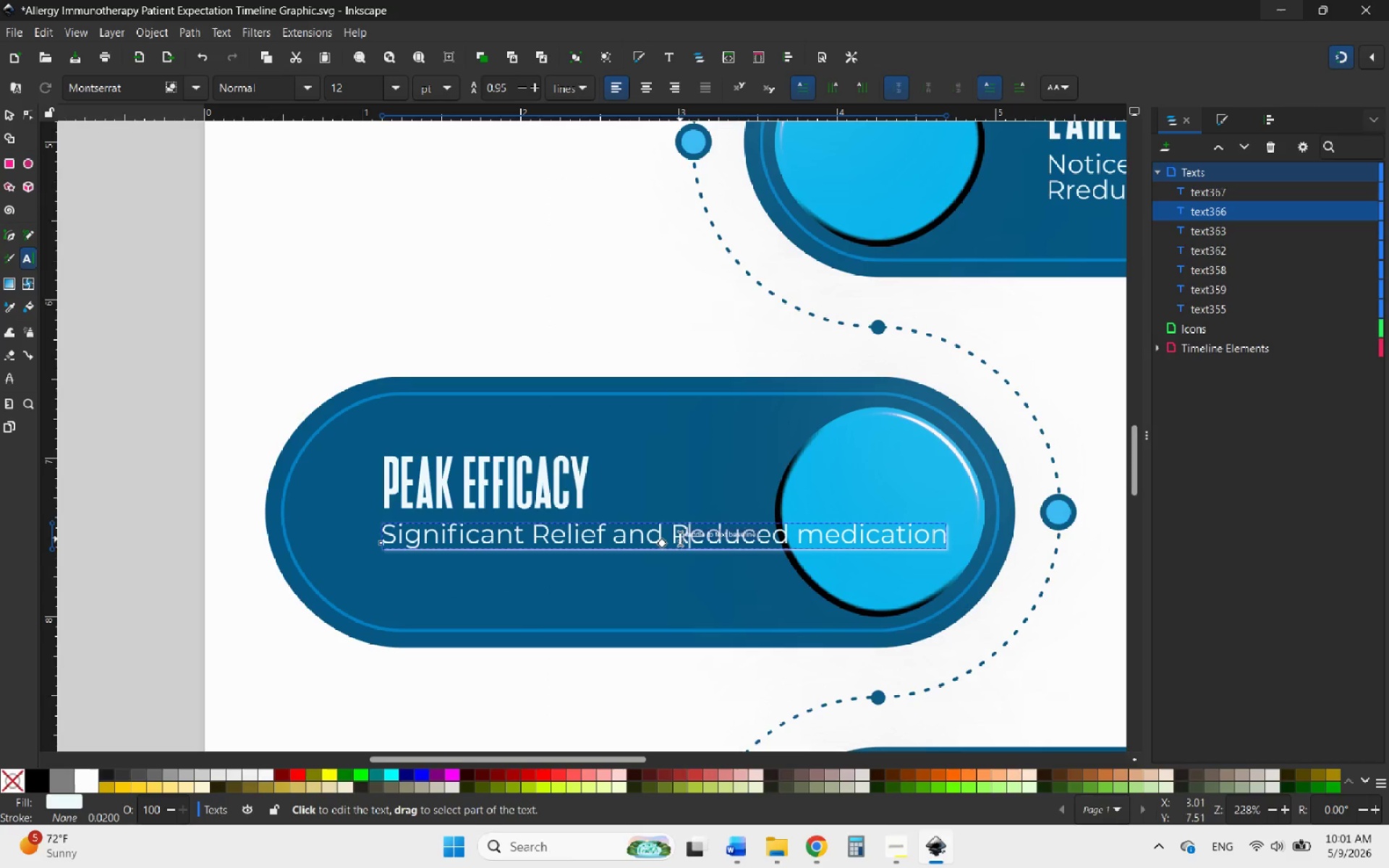 
left_click([676, 537])
 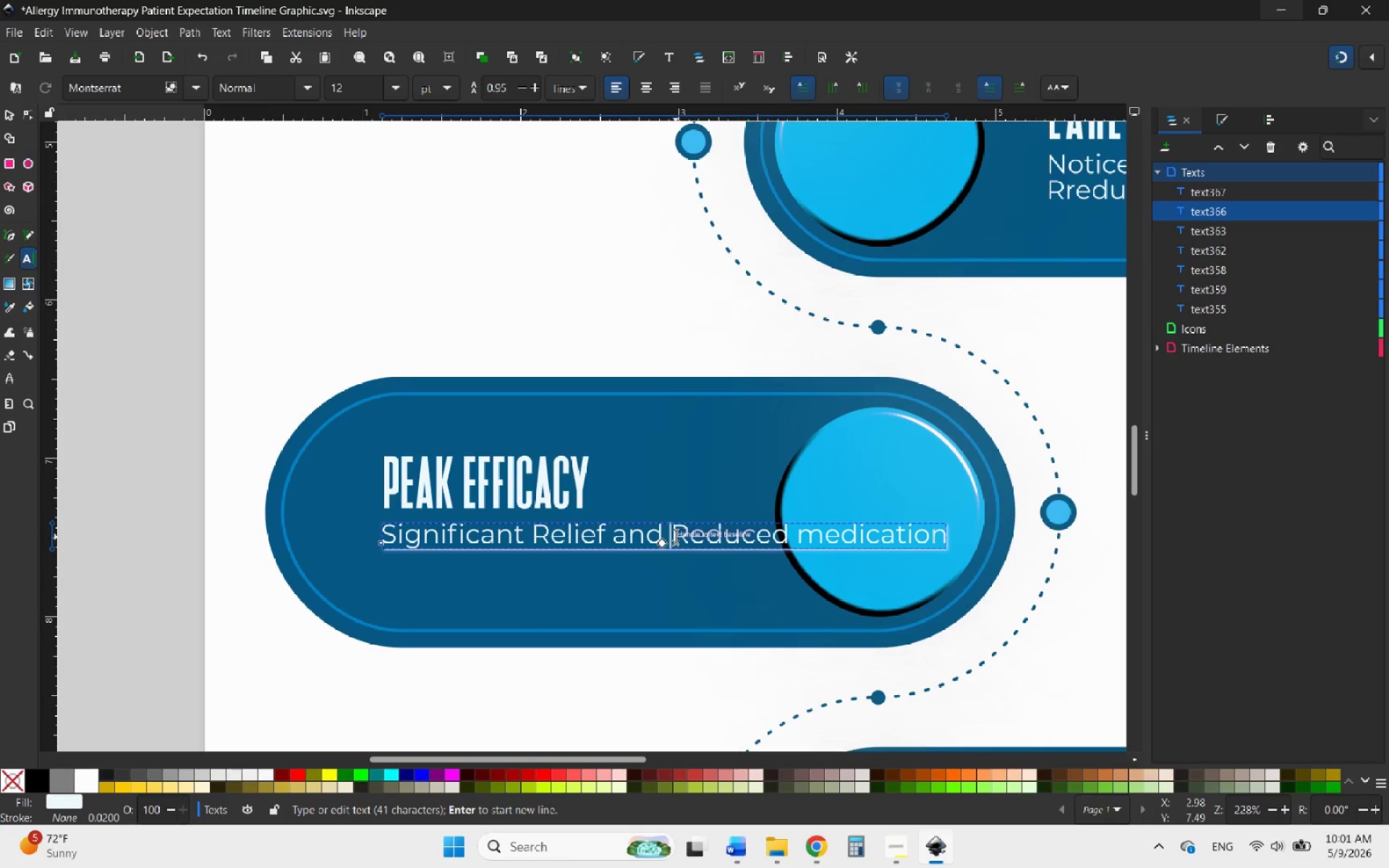 
key(Backspace)
 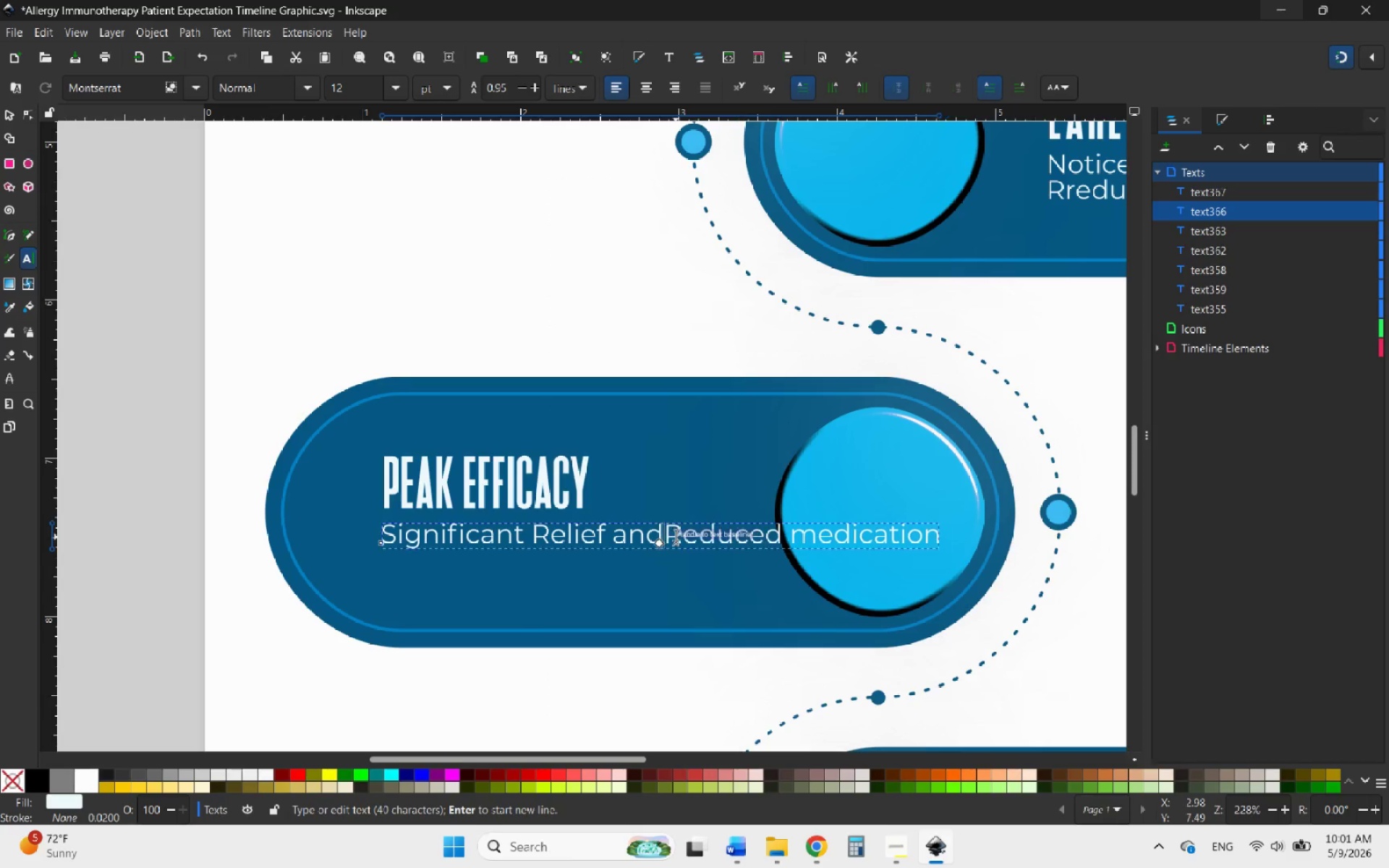 
key(Enter)
 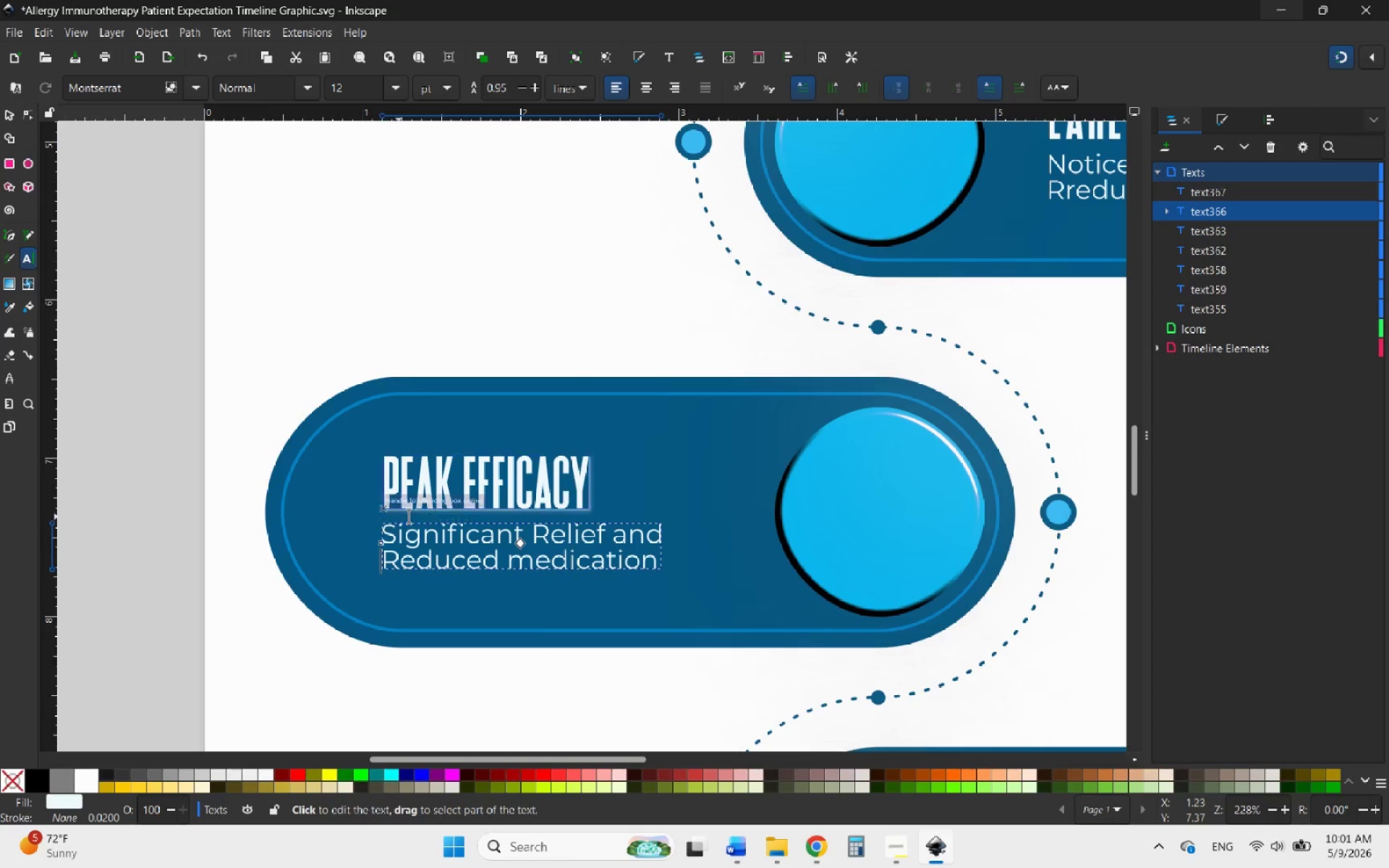 
left_click_drag(start_coordinate=[530, 563], to_coordinate=[514, 563])
 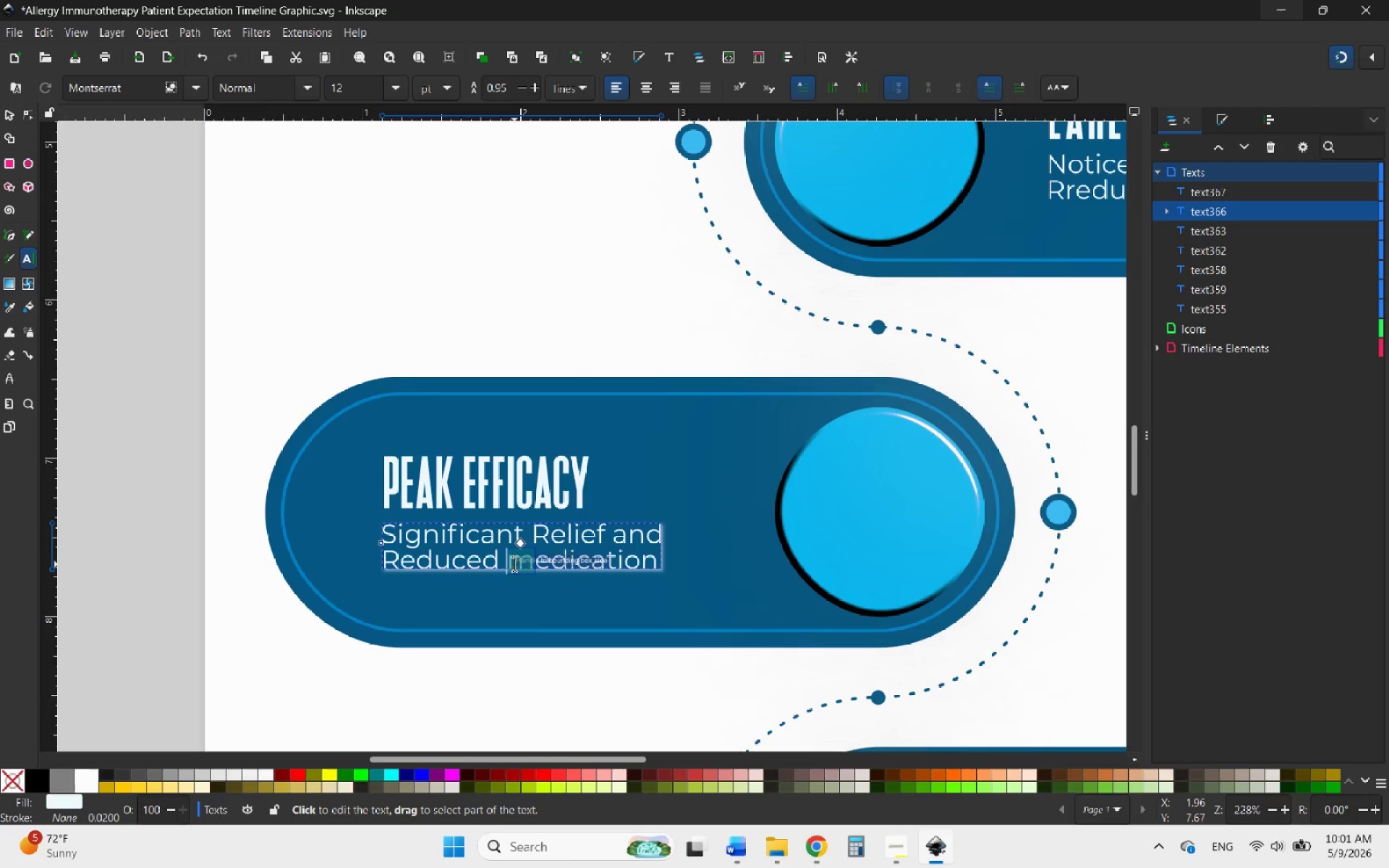 
key(Shift+ShiftLeft)
 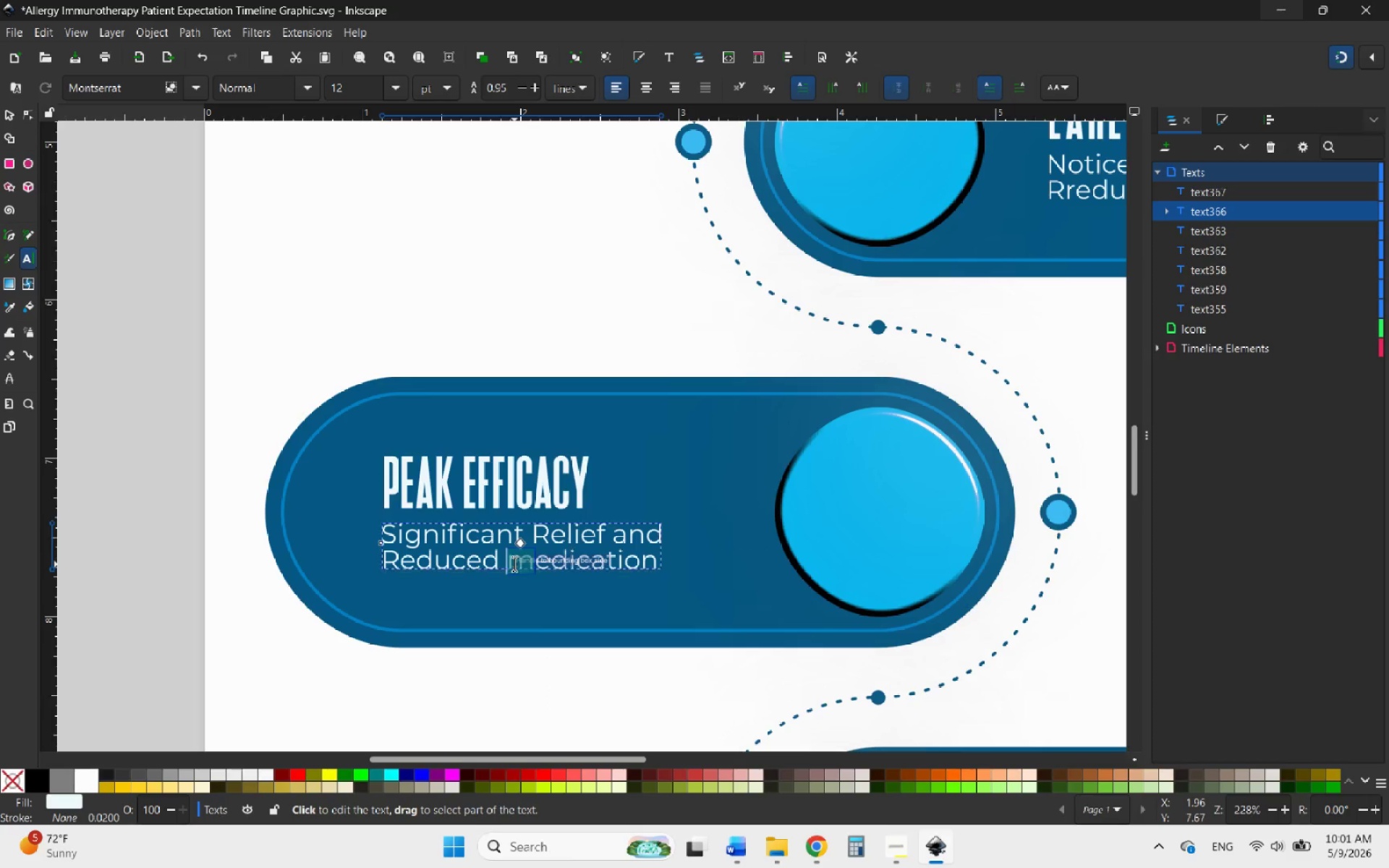 
key(Shift+M)
 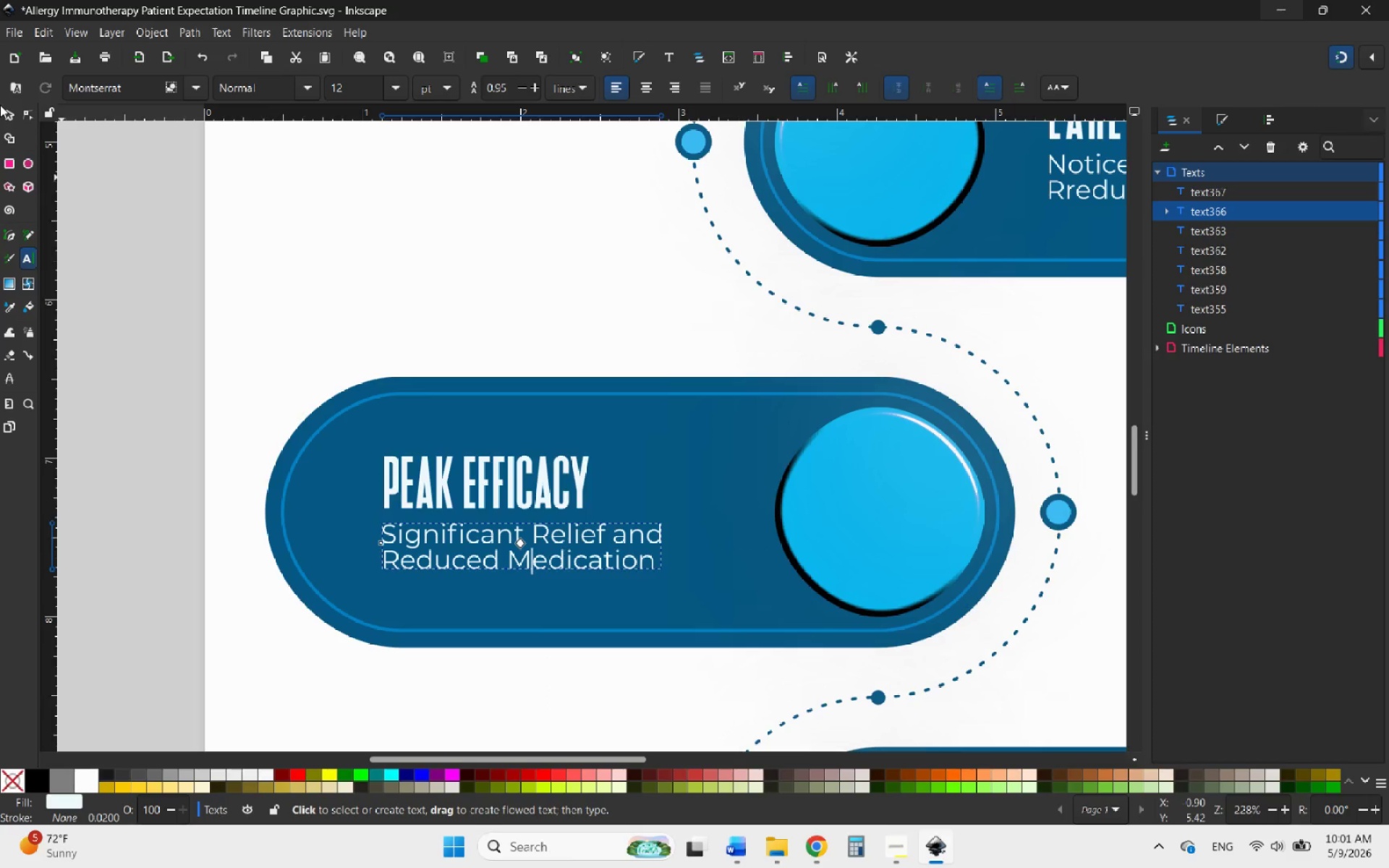 
left_click([5, 109])
 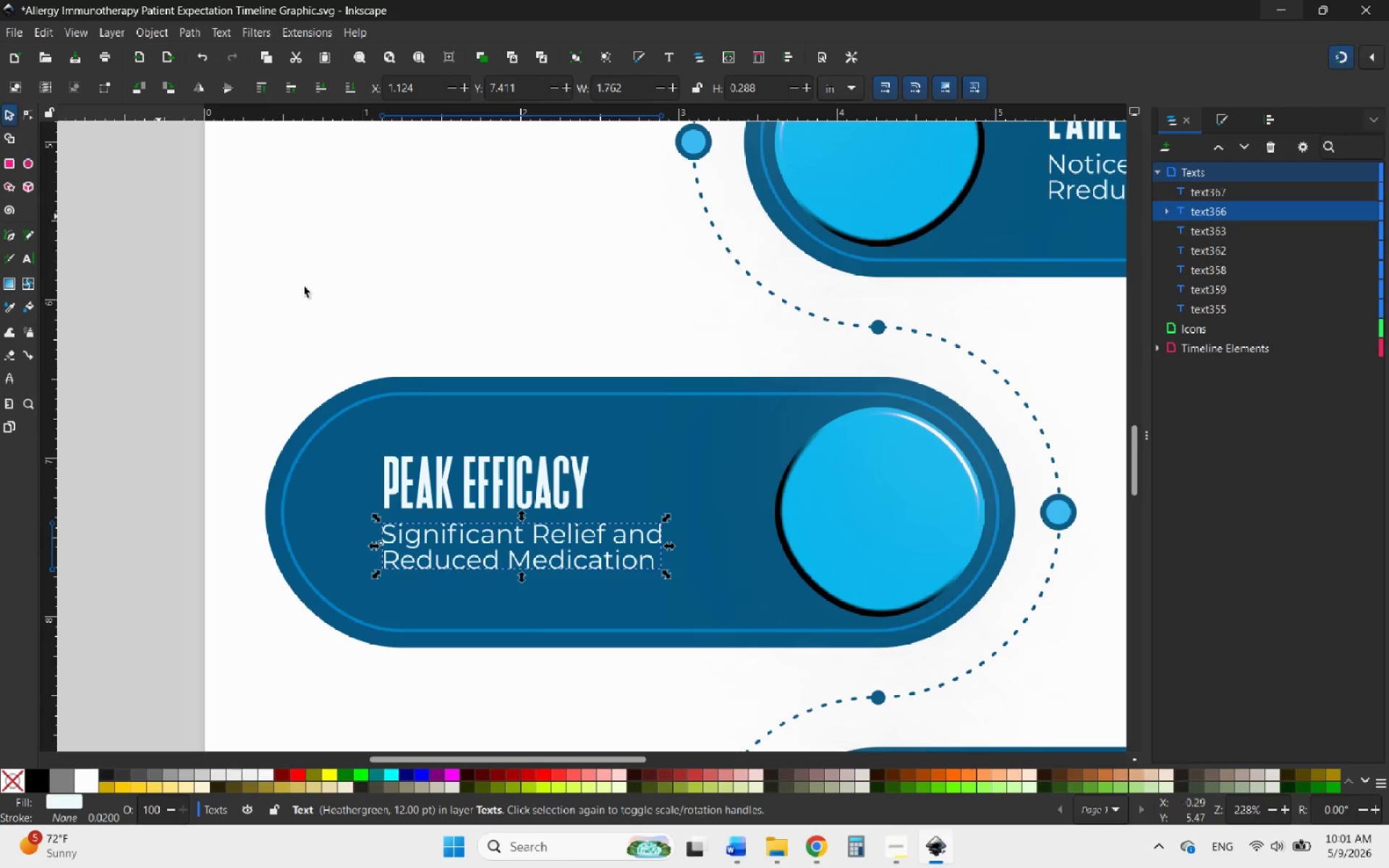 
hold_key(key=ControlLeft, duration=1.09)
scroll: coordinate [534, 503], scroll_direction: down, amount: 6.0
 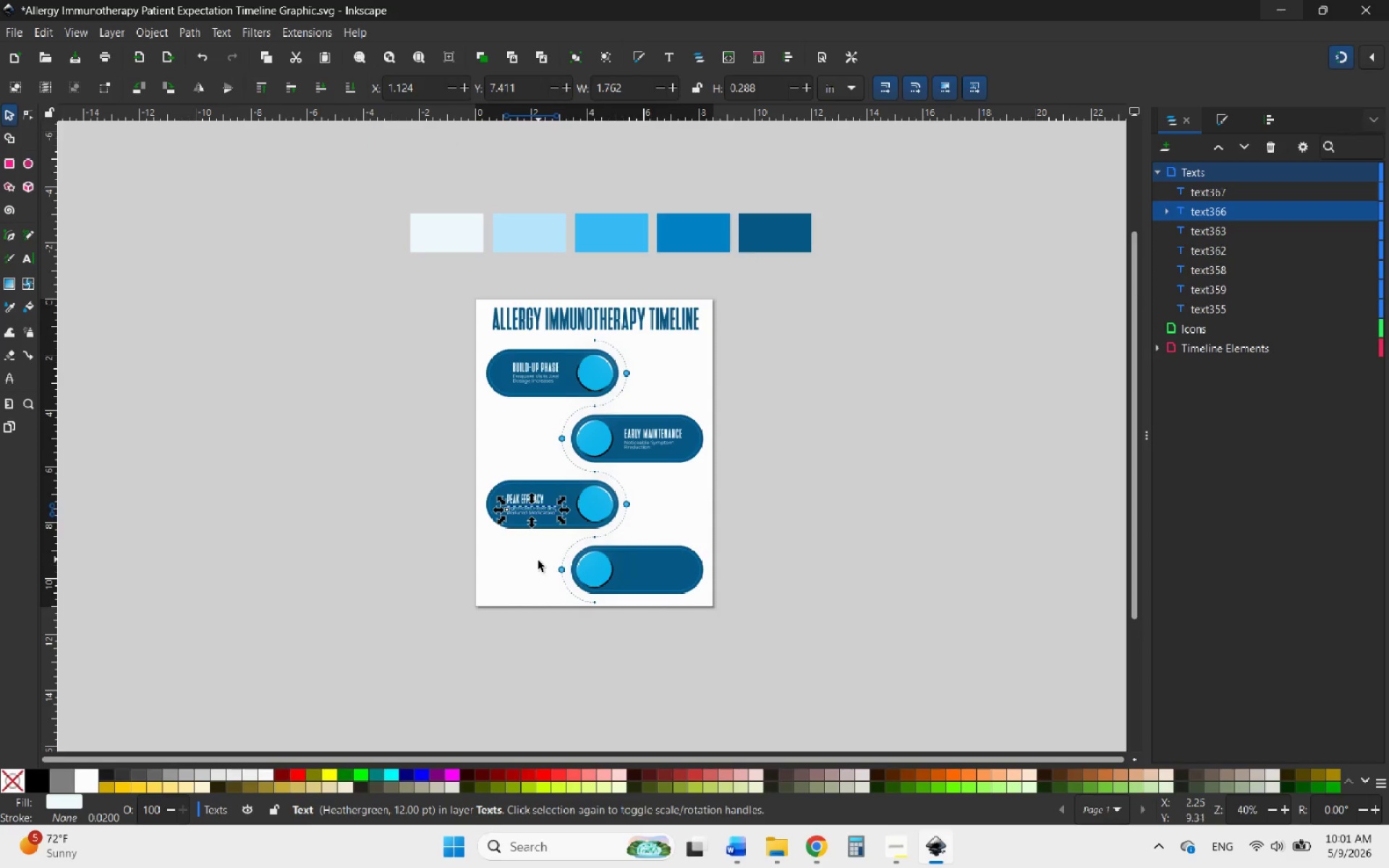 
left_click([538, 561])
 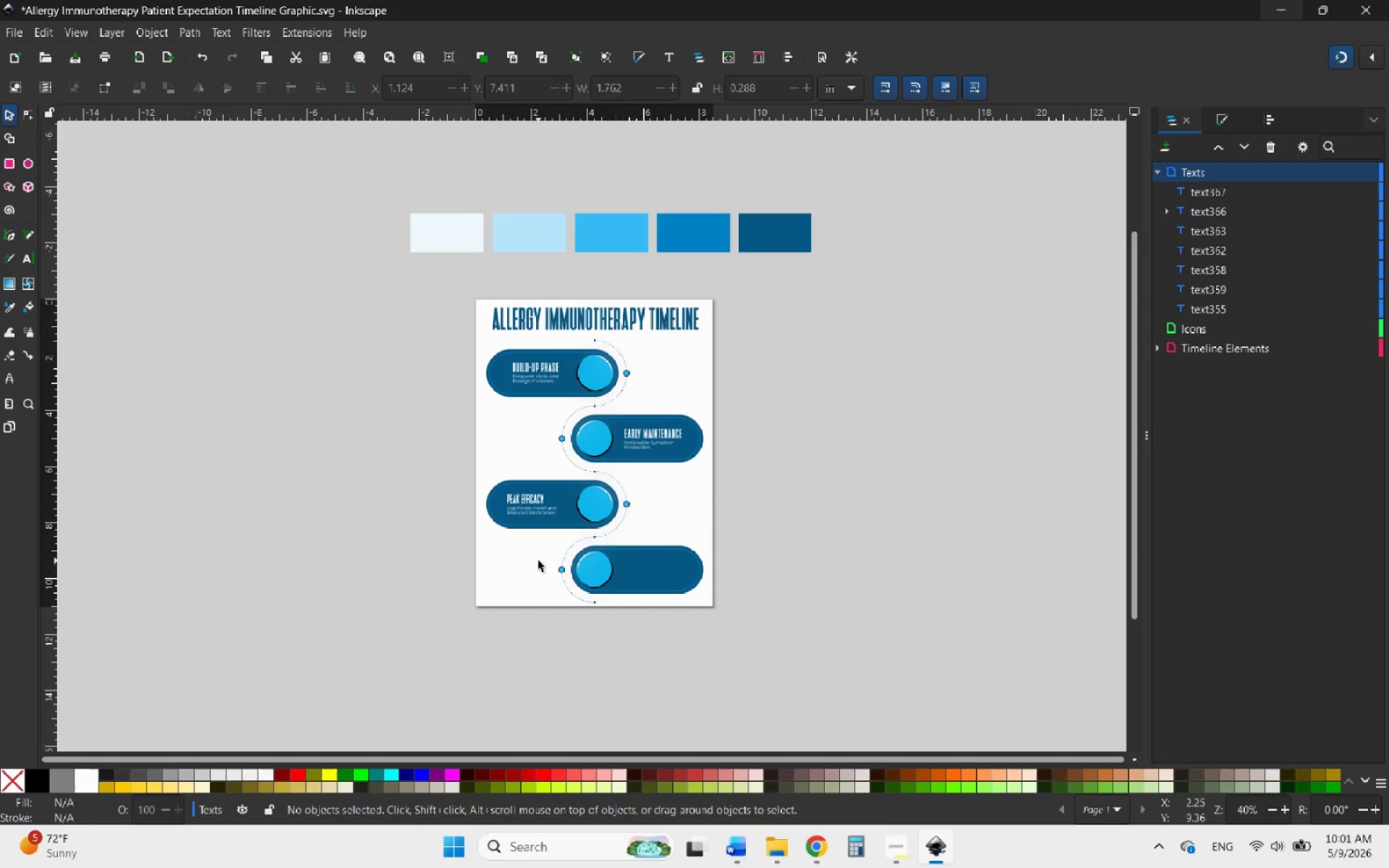 
hold_key(key=ControlLeft, duration=1.2)
scroll: coordinate [613, 498], scroll_direction: up, amount: 3.0
 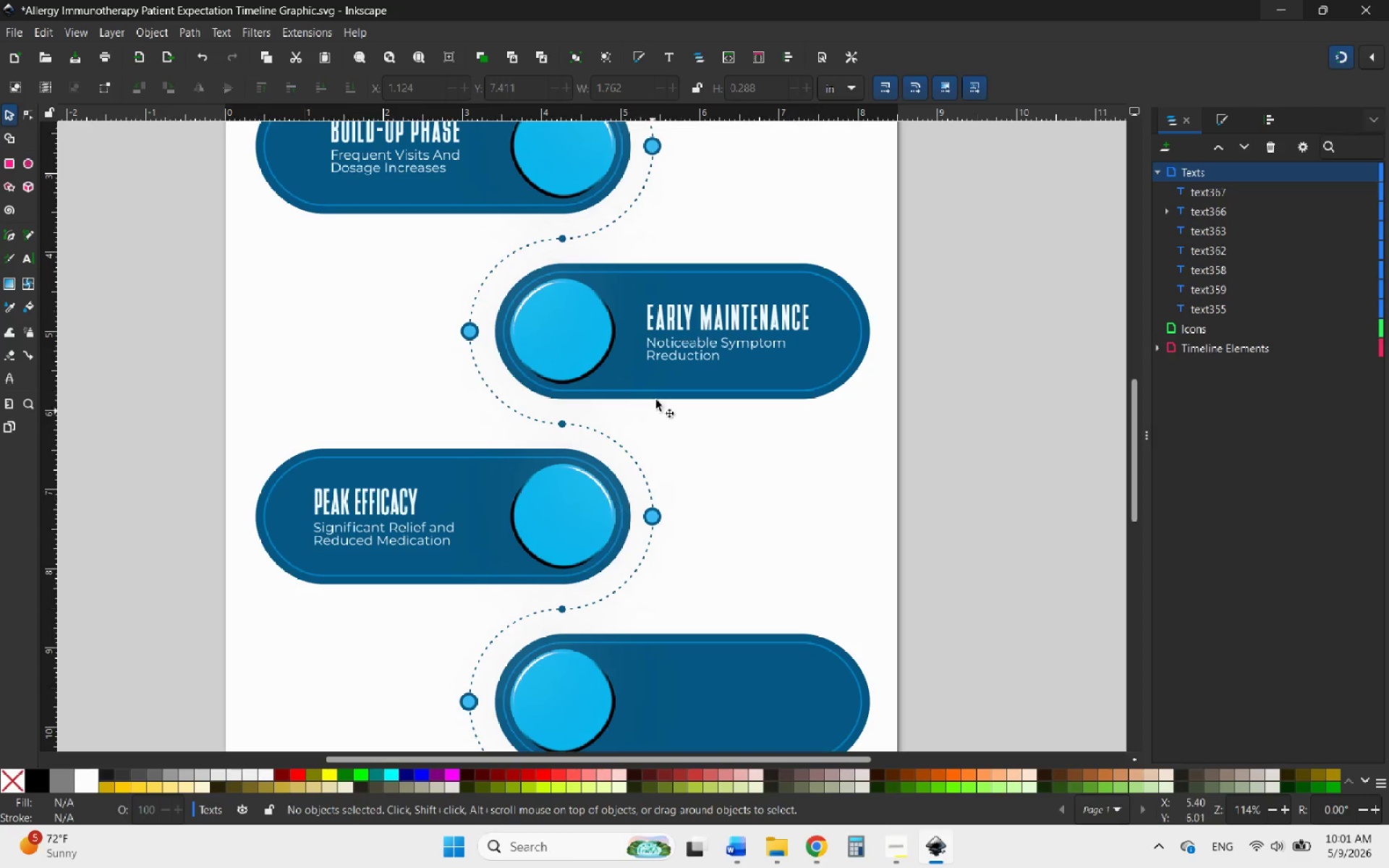 
left_click([697, 358])
 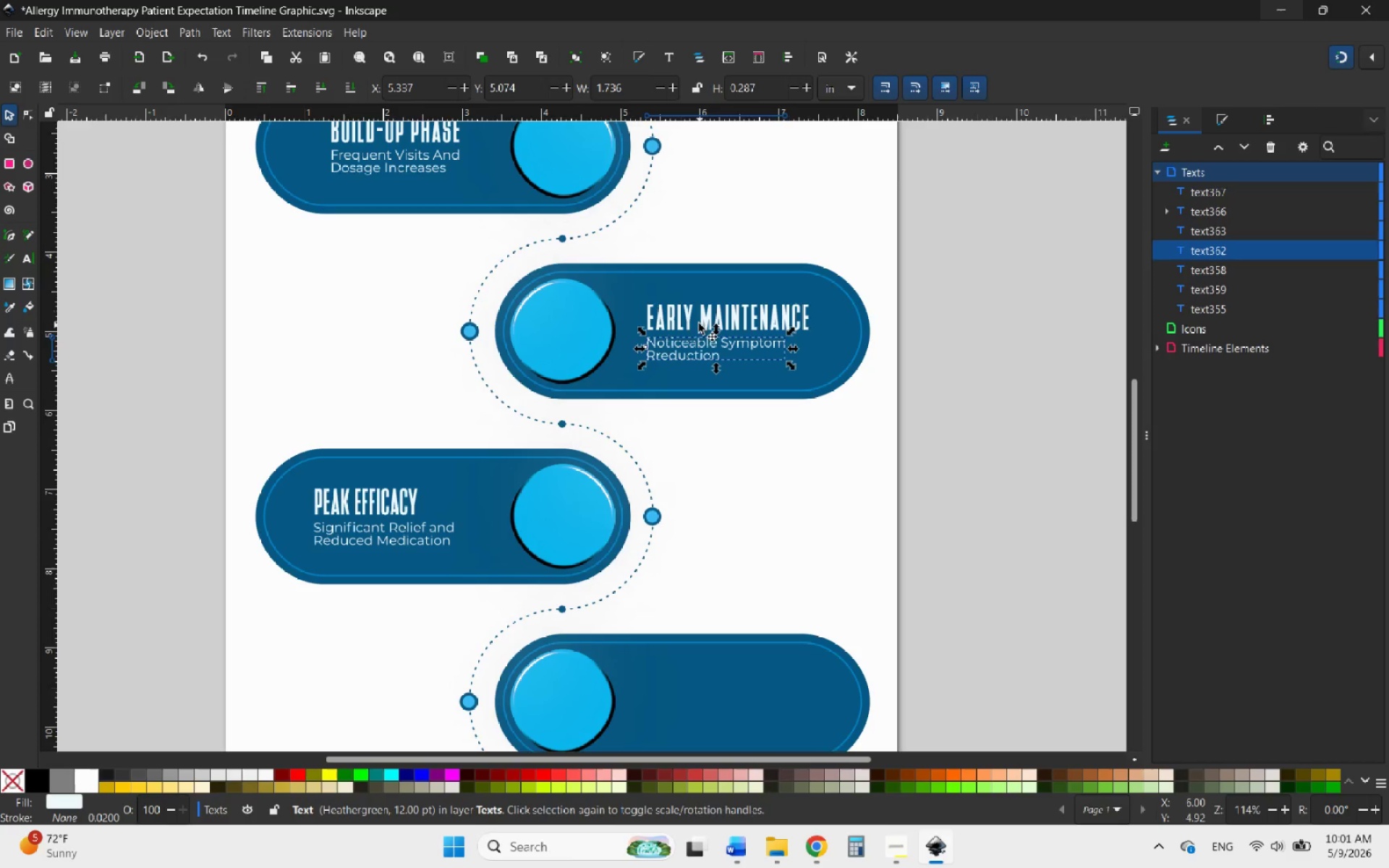 
hold_key(key=ShiftLeft, duration=0.5)
left_click([692, 321])
 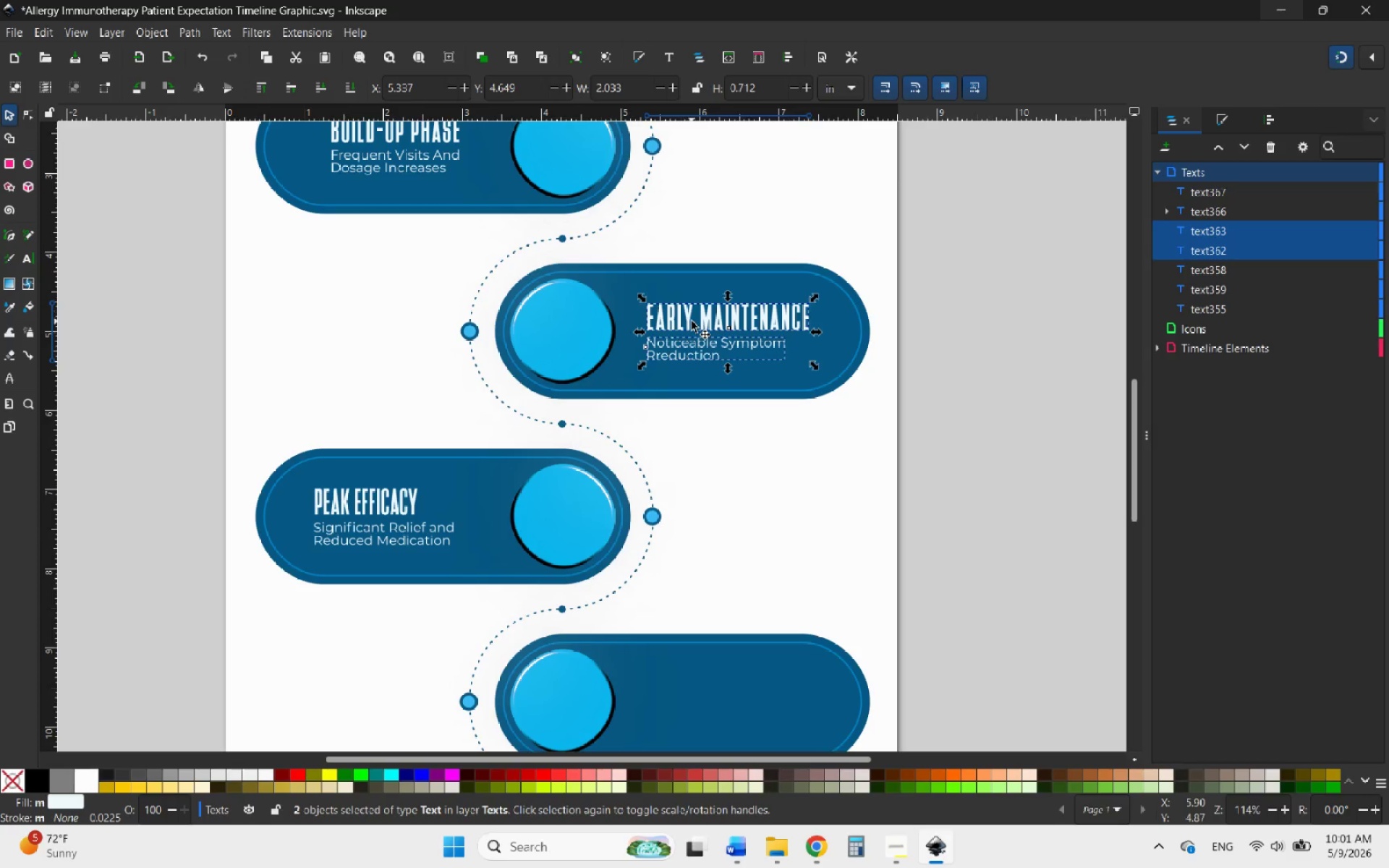 
scroll: coordinate [692, 321], scroll_direction: down, amount: 1.0
 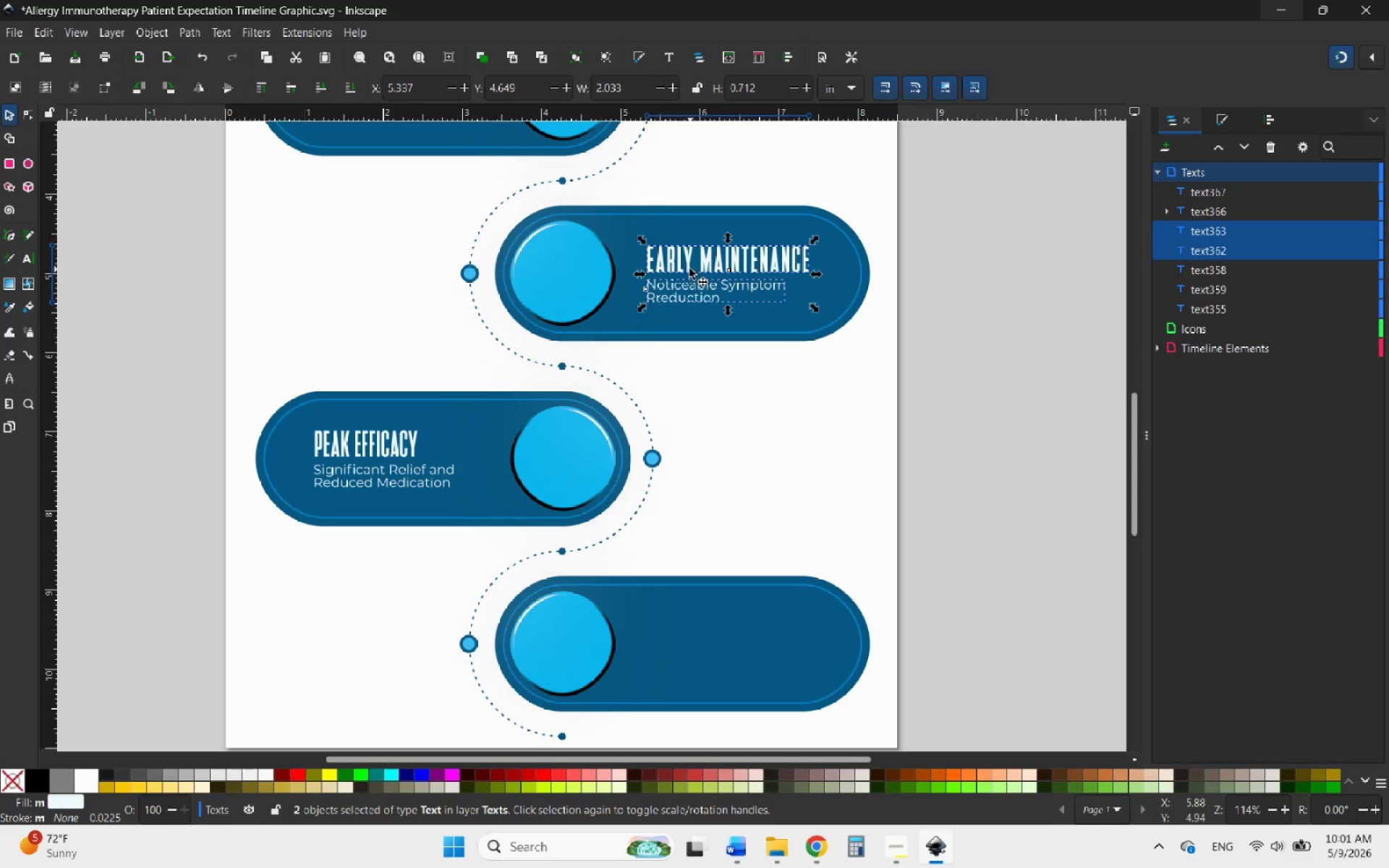 
right_click([689, 268])
 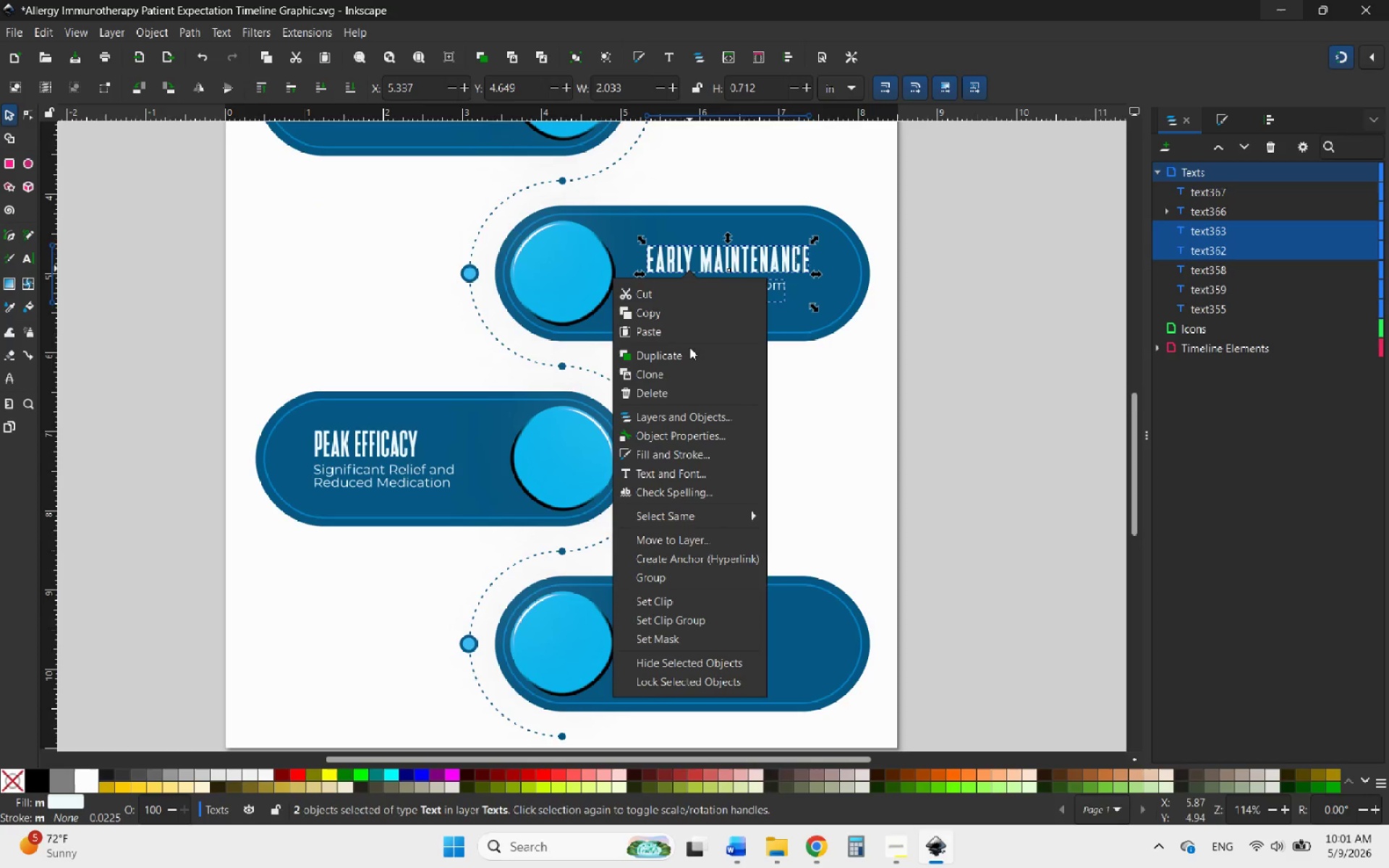 
left_click([685, 352])
 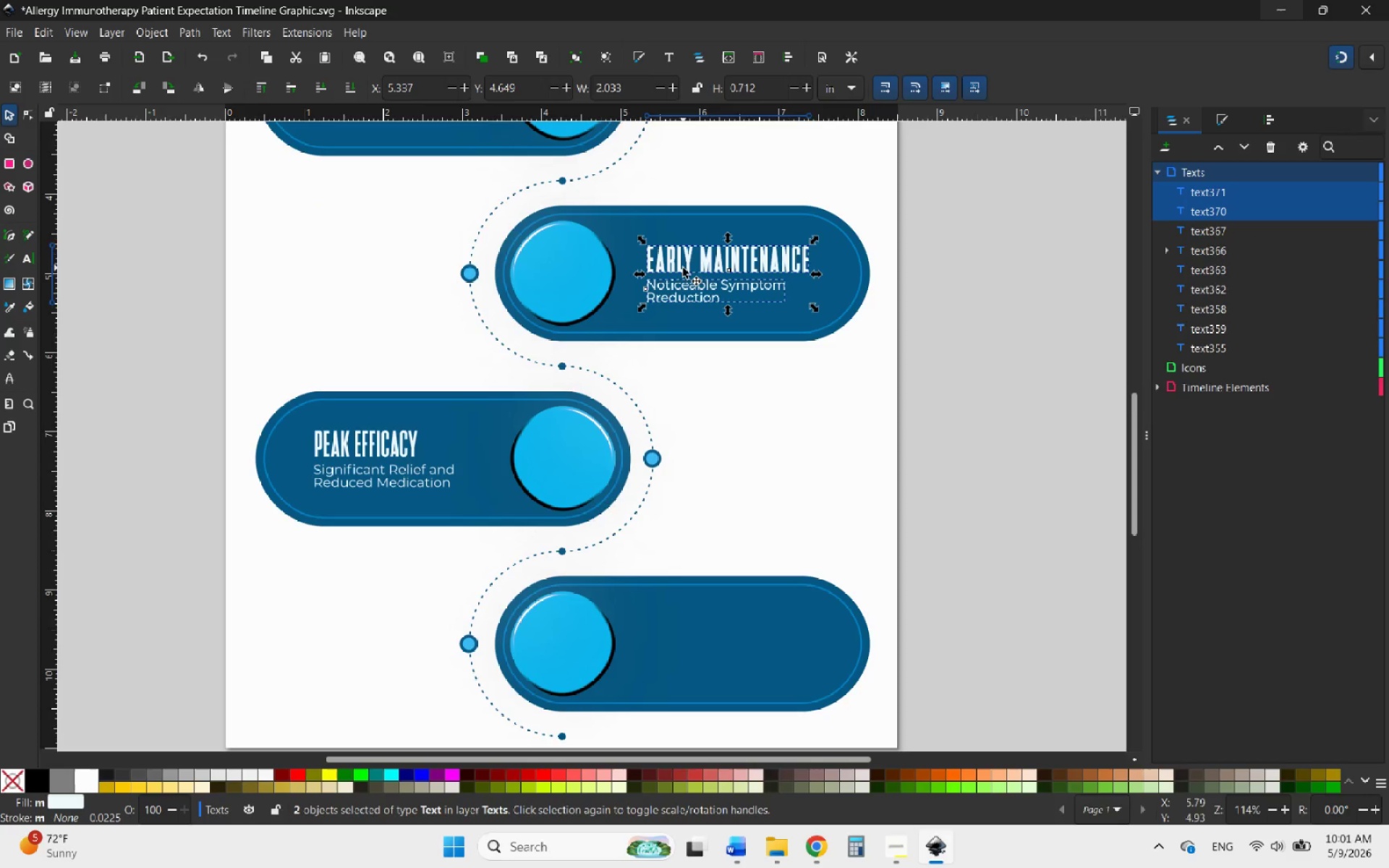 
left_click_drag(start_coordinate=[685, 261], to_coordinate=[674, 650])
 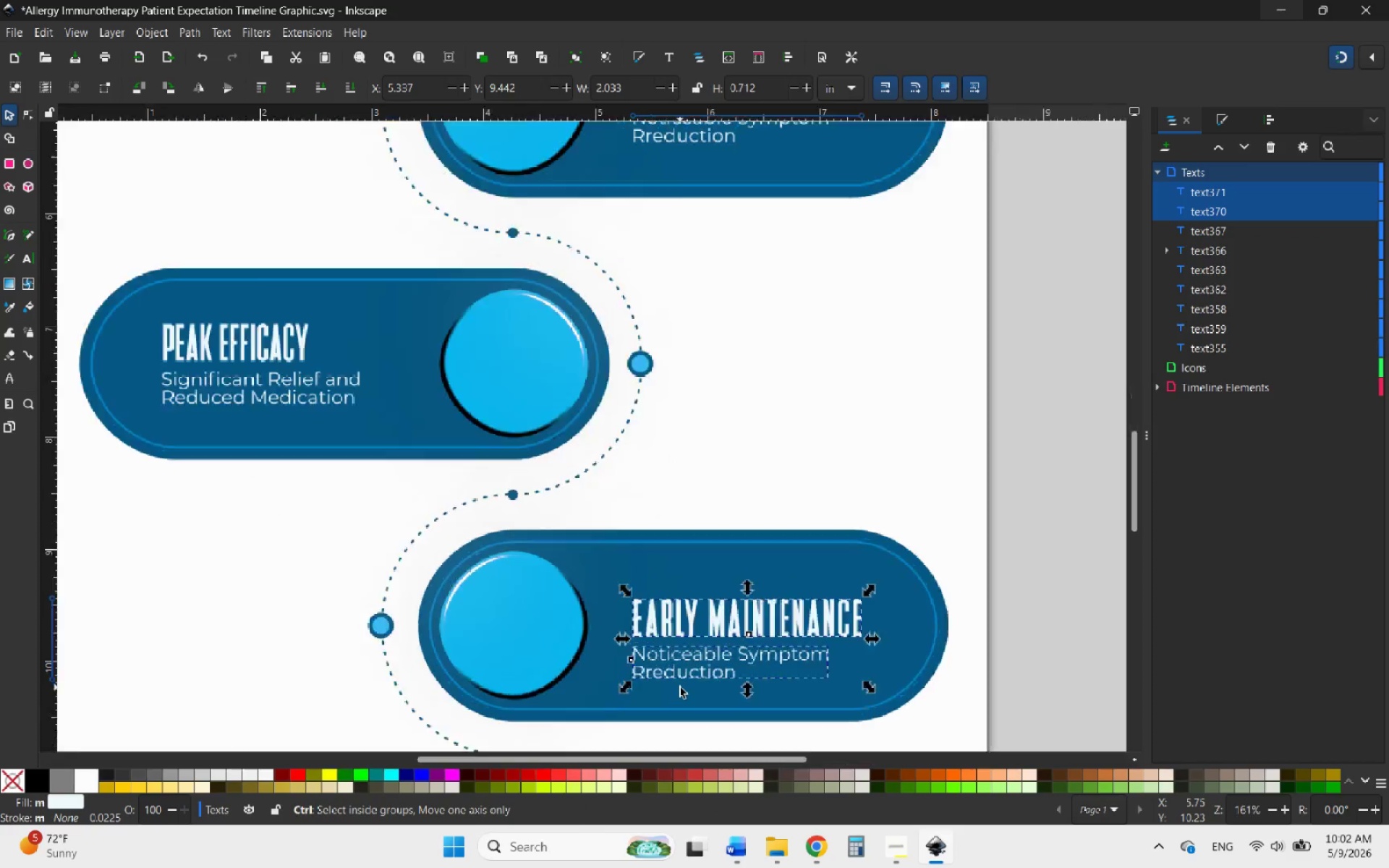 
hold_key(key=ControlLeft, duration=2.03)
 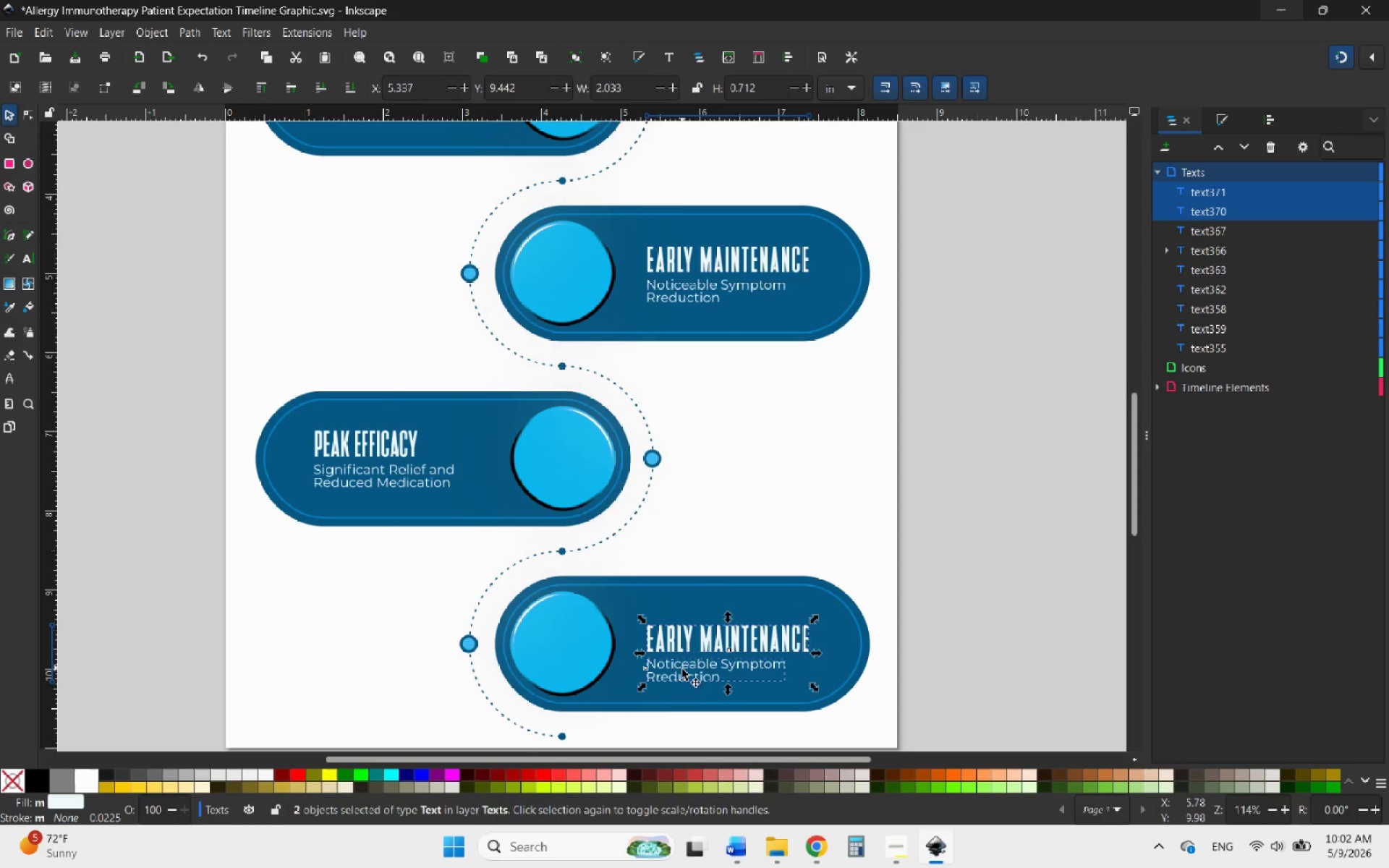 
hold_key(key=ControlLeft, duration=0.61)
scroll: coordinate [680, 687], scroll_direction: up, amount: 3.0
 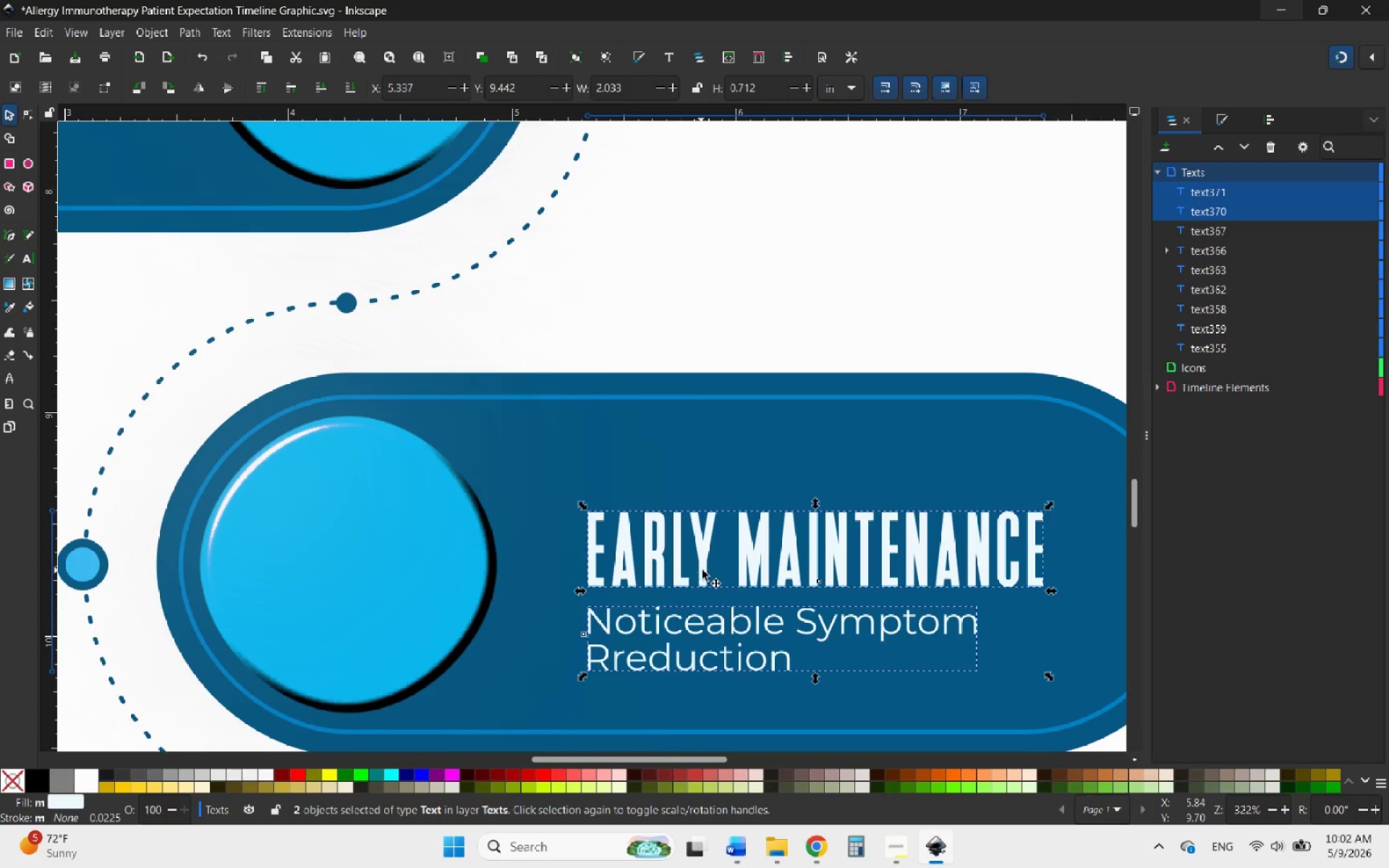 
left_click_drag(start_coordinate=[705, 569], to_coordinate=[697, 538])
 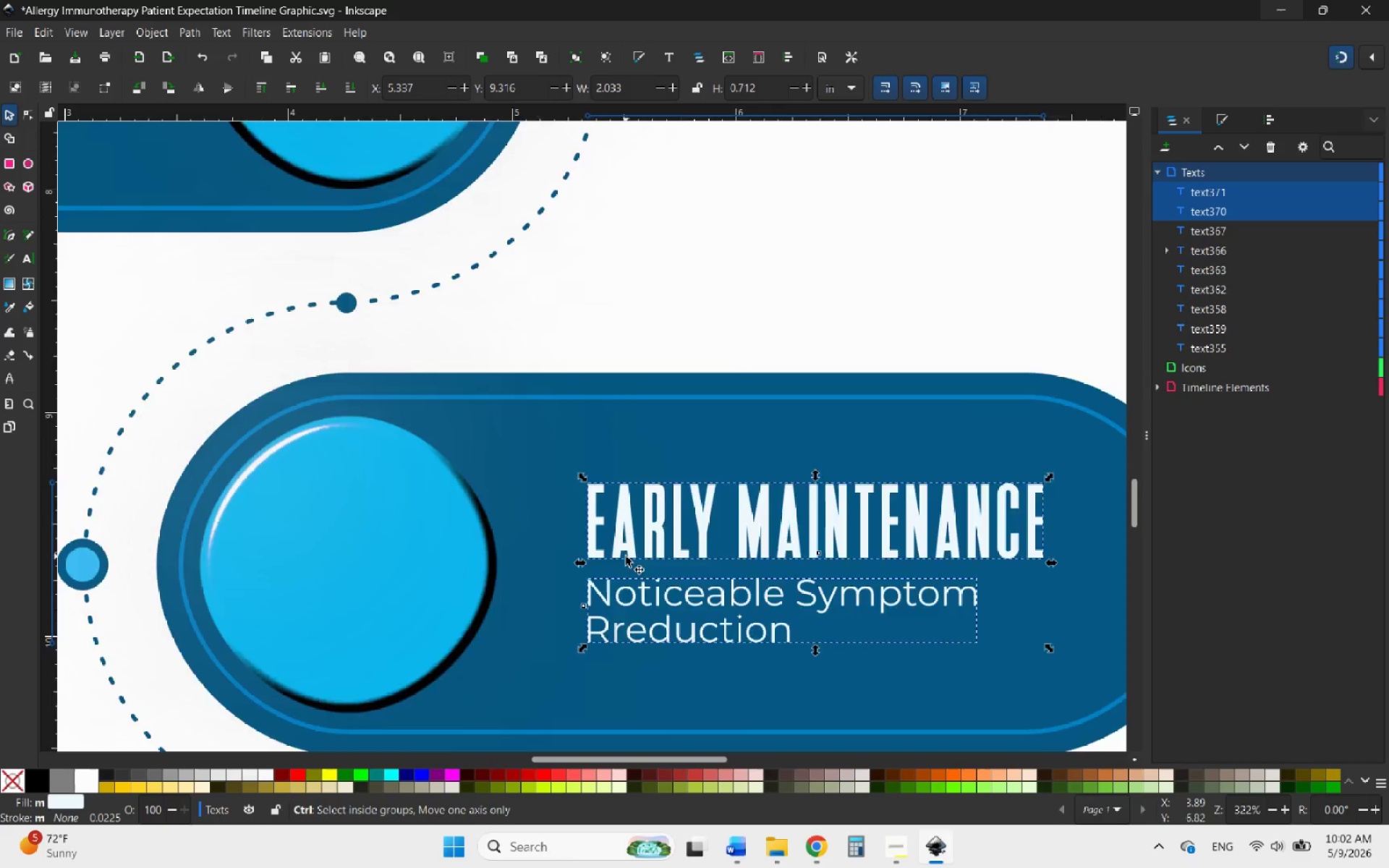 
hold_key(key=ControlLeft, duration=2.91)
 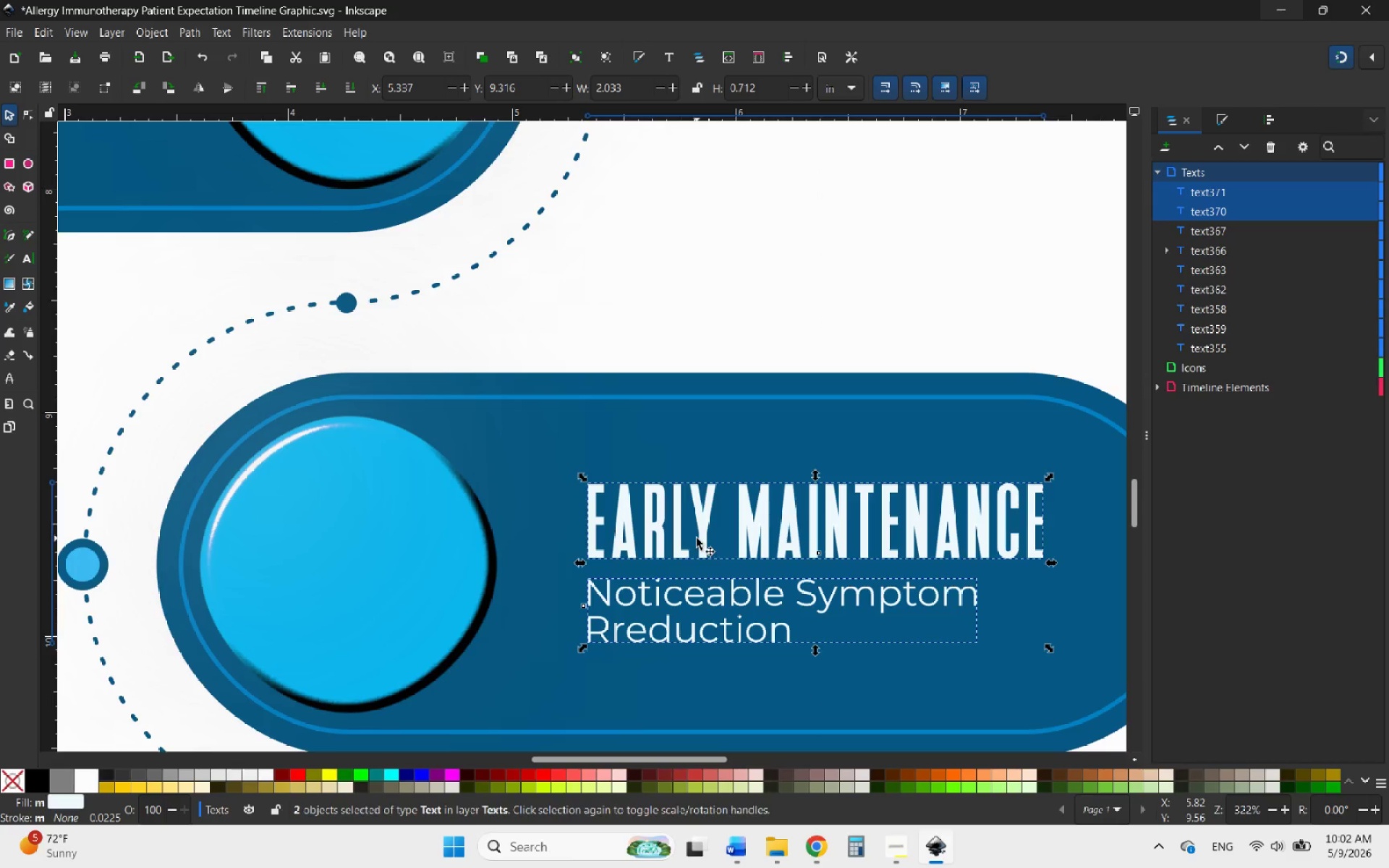 
hold_key(key=ControlLeft, duration=1.14)
scroll: coordinate [636, 558], scroll_direction: down, amount: 4.0
 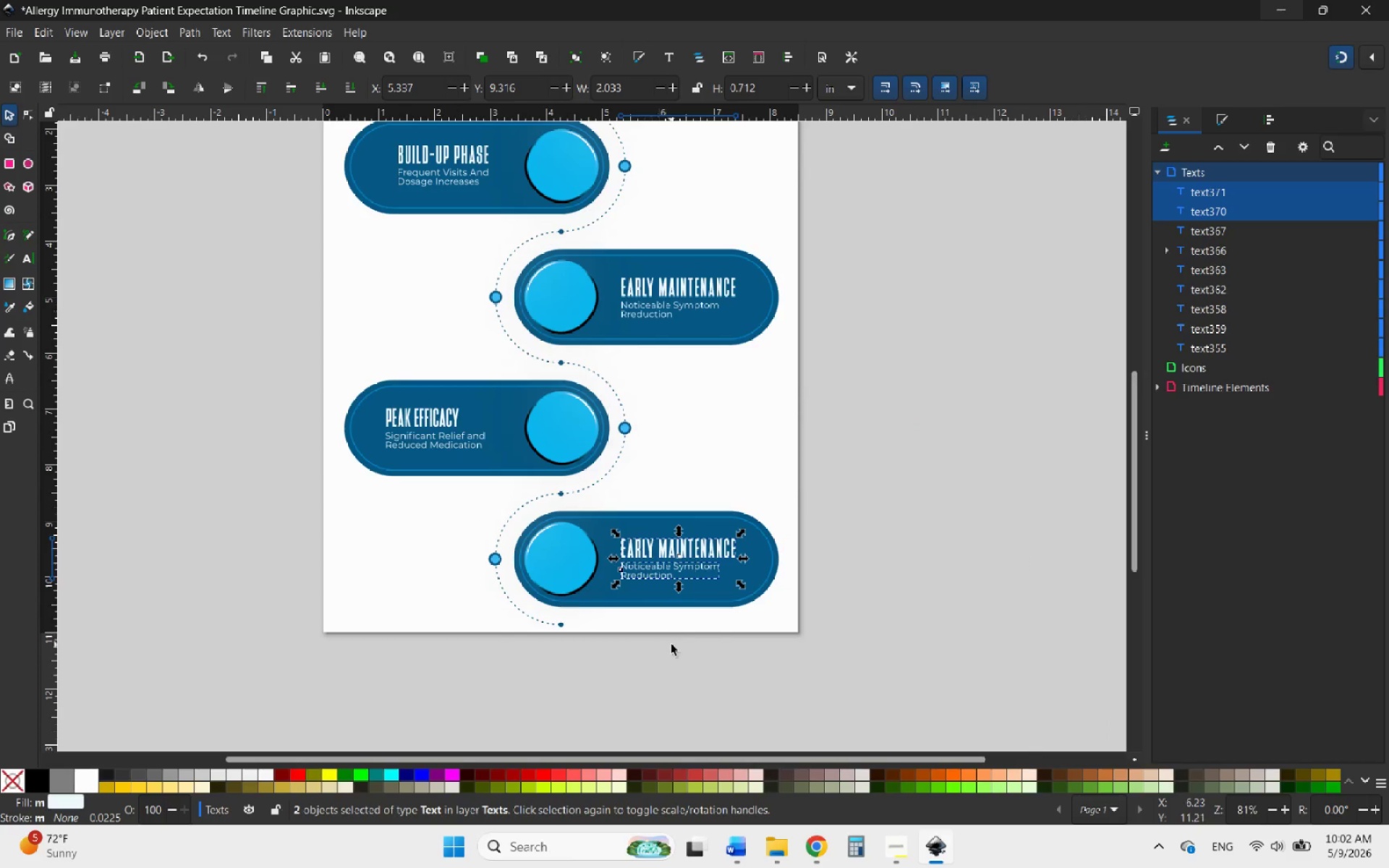 
left_click([671, 648])
 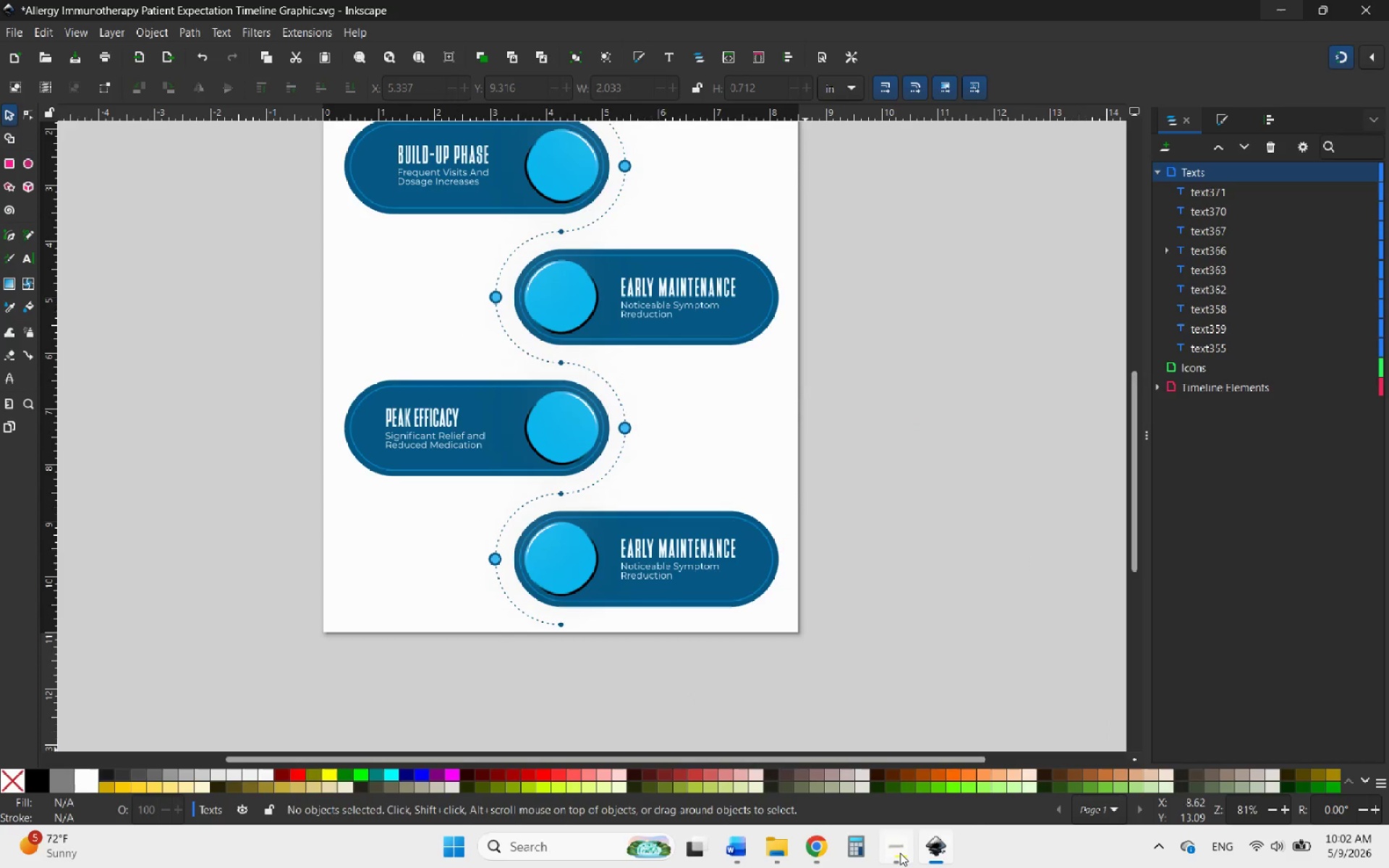 
left_click([899, 853])